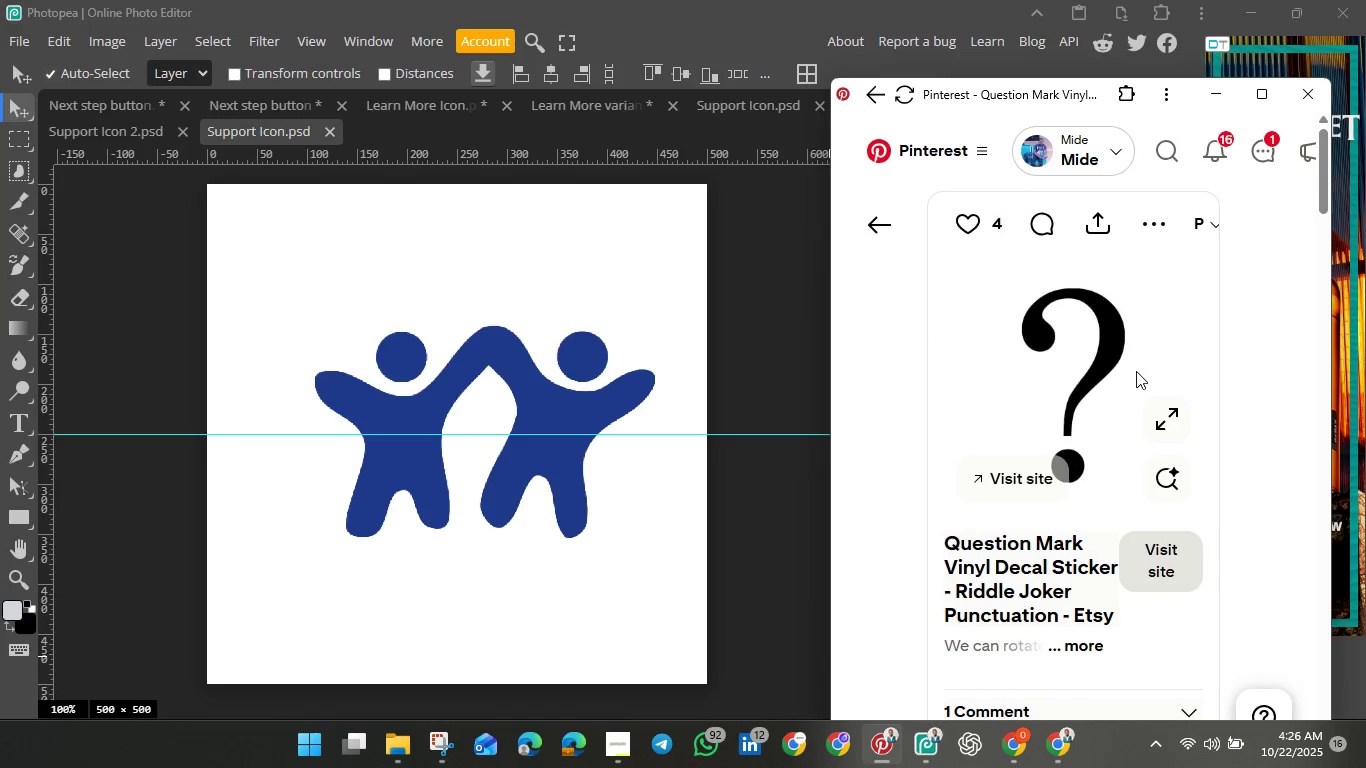 
left_click_drag(start_coordinate=[1133, 371], to_coordinate=[518, 407])
 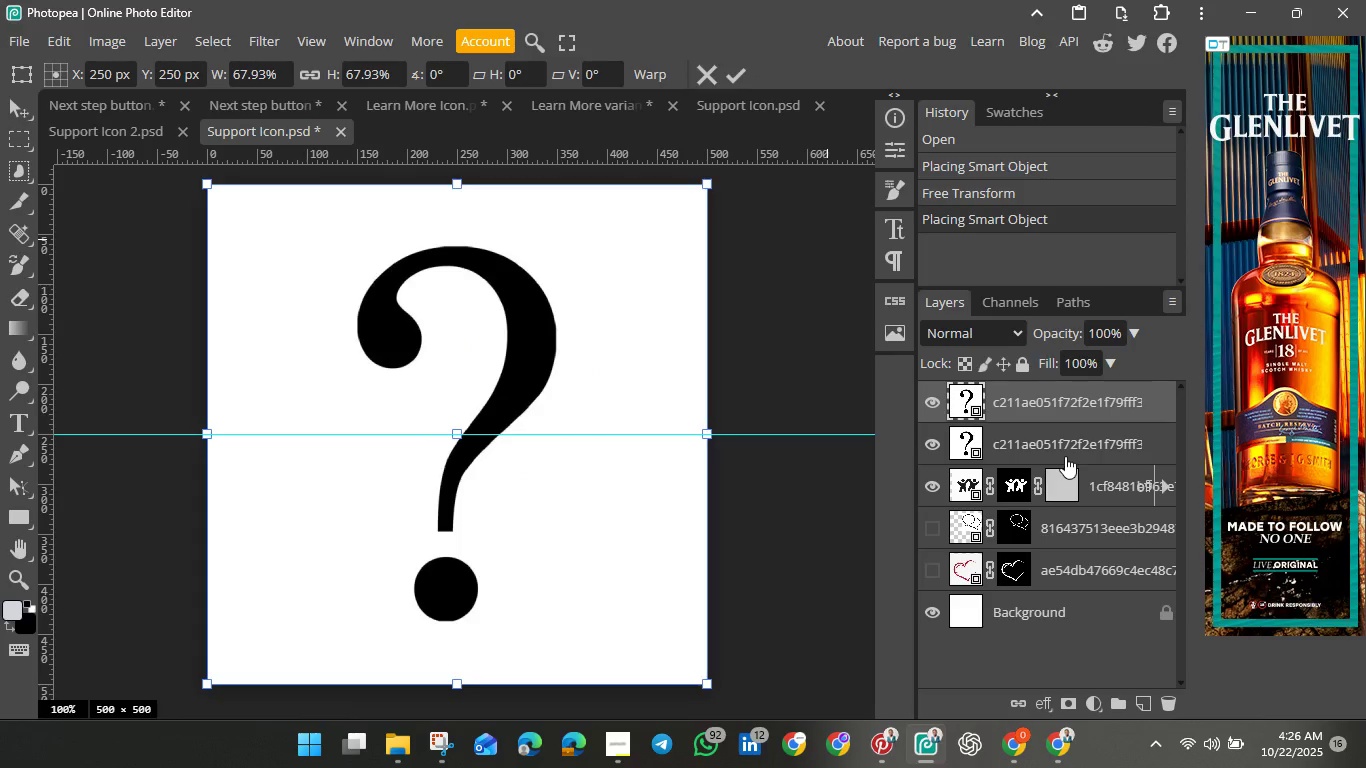 
left_click([970, 439])
 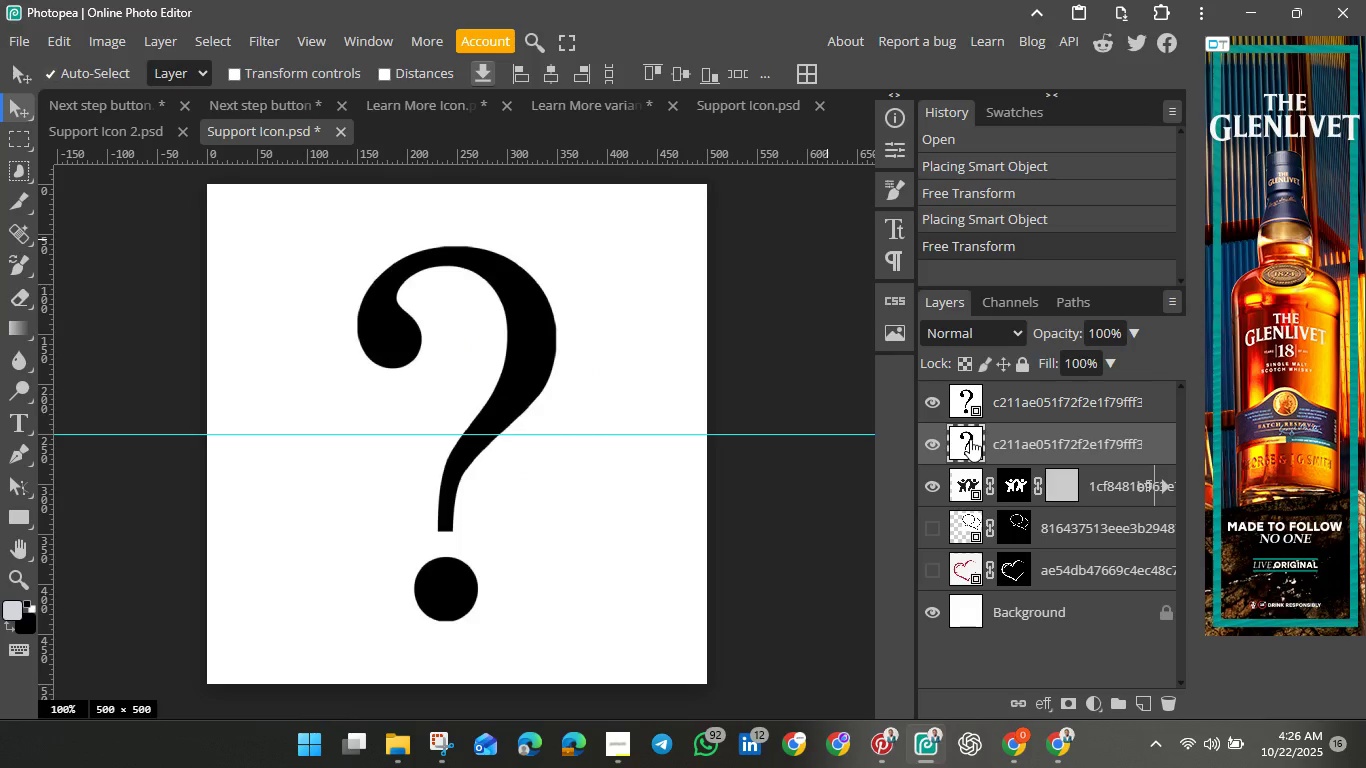 
key(Backspace)
 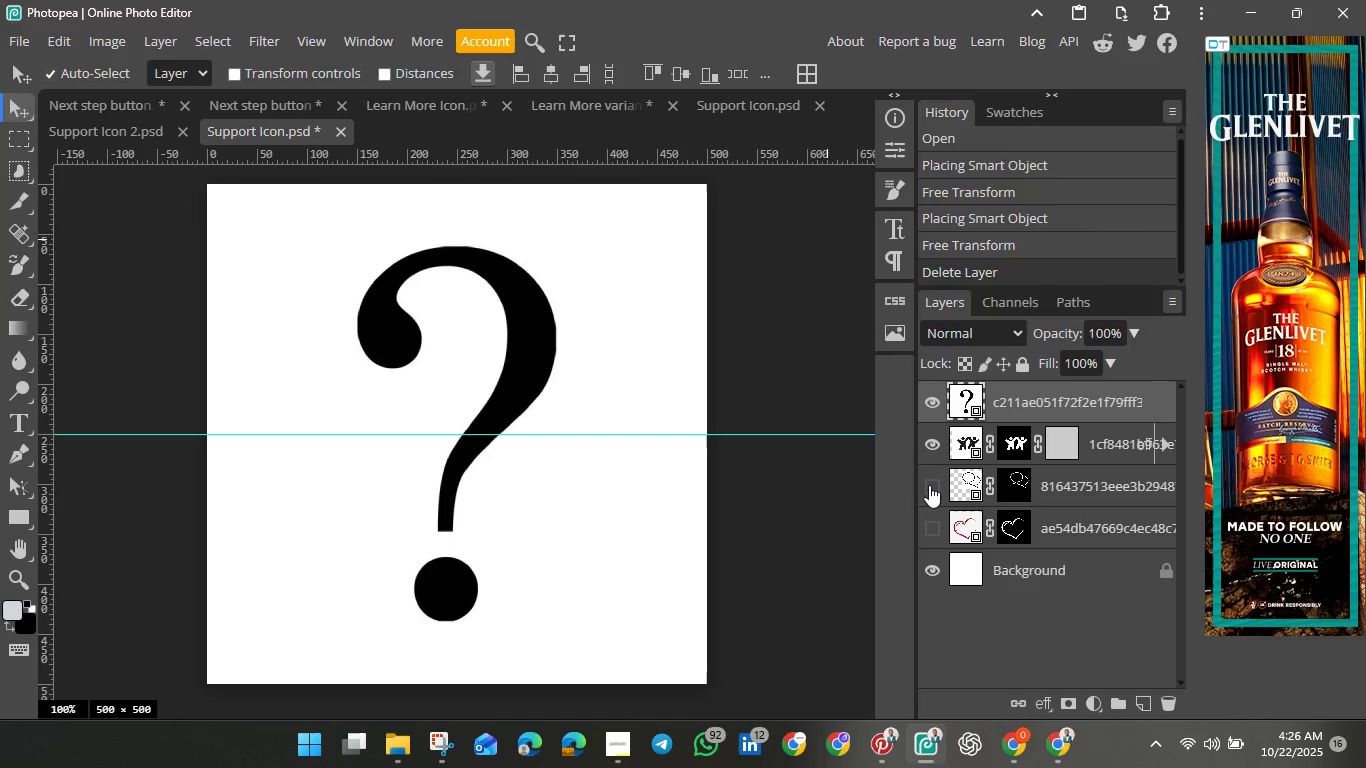 
left_click([929, 485])
 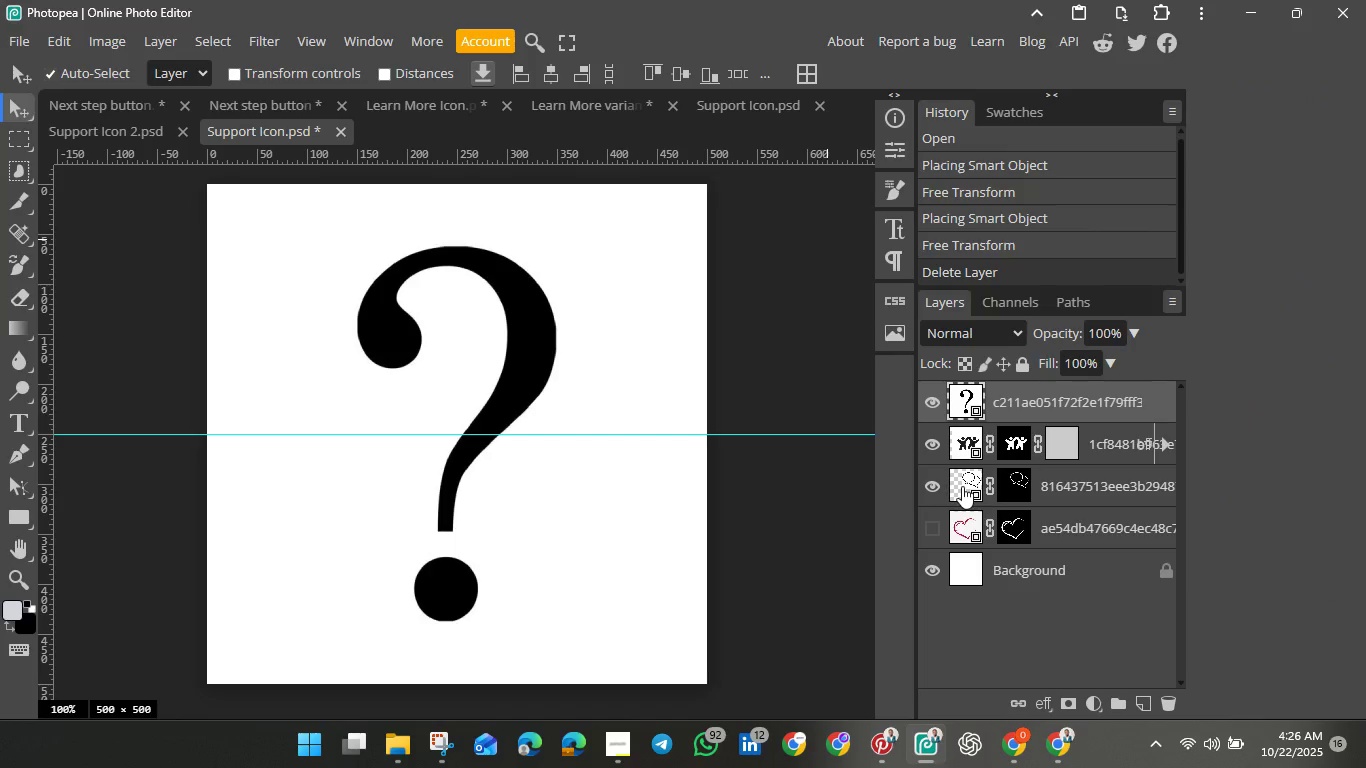 
left_click([962, 486])
 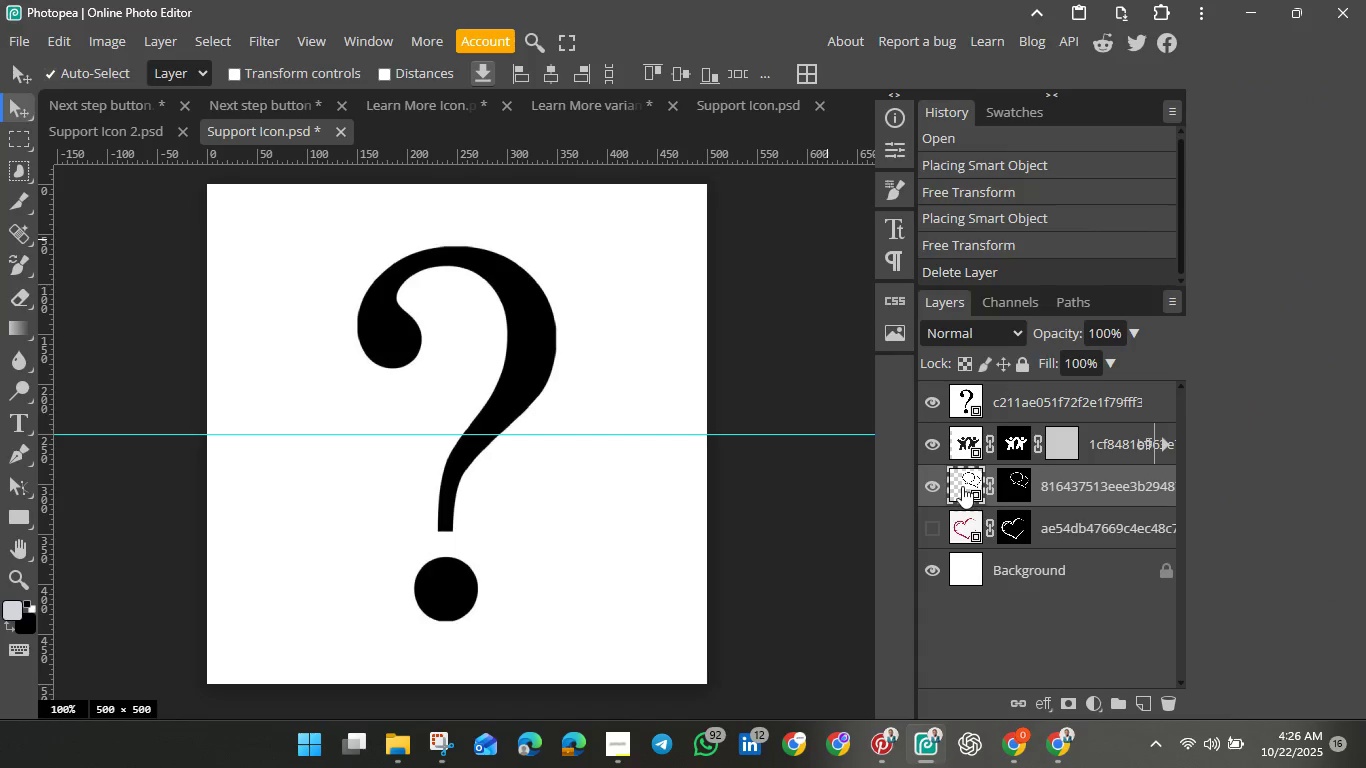 
key(Backspace)
 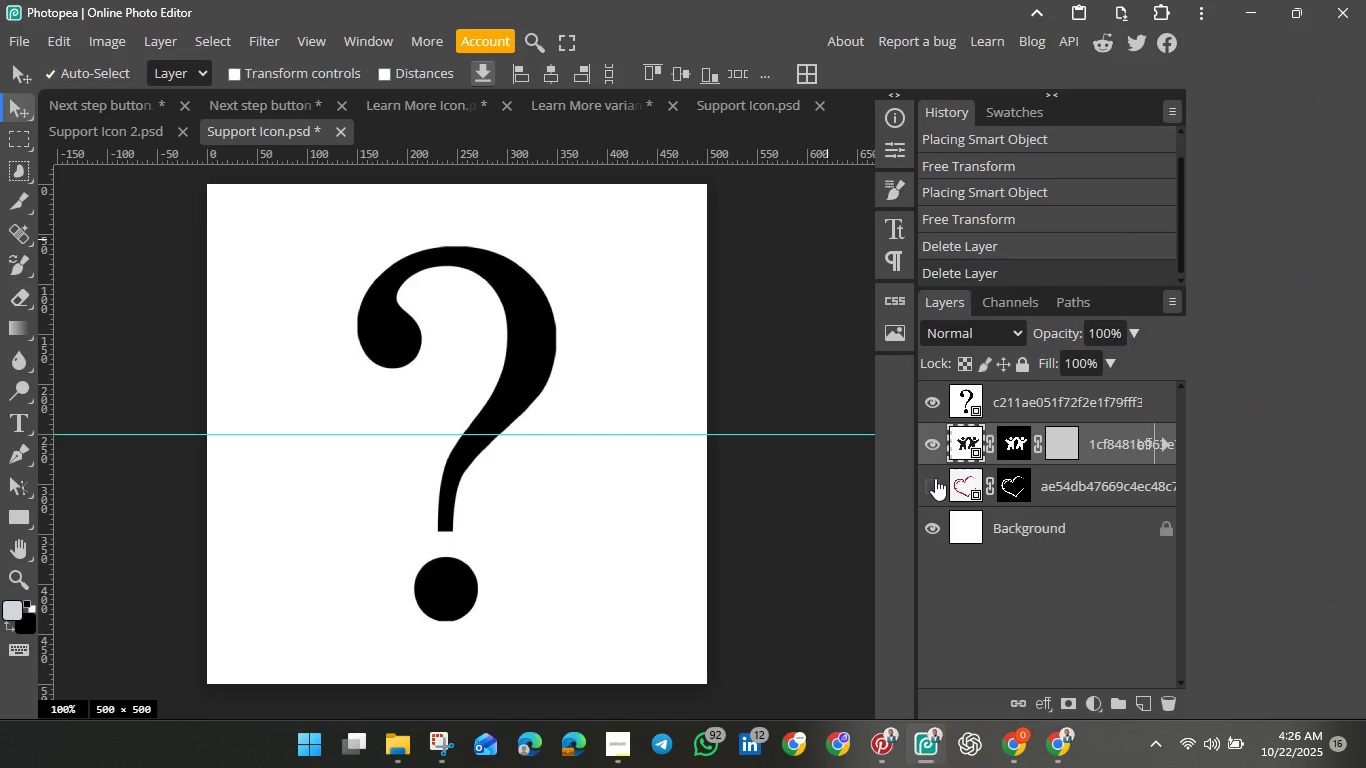 
left_click([935, 478])
 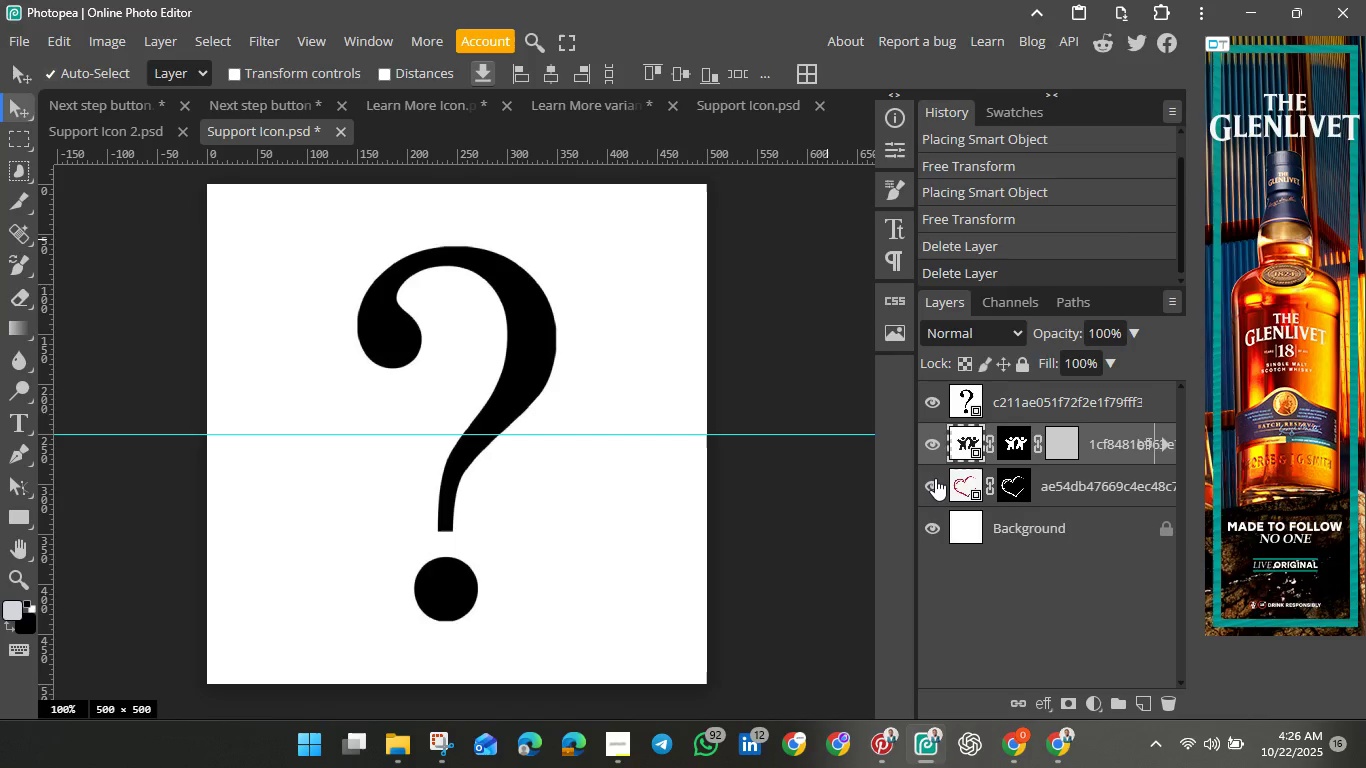 
key(Backspace)
 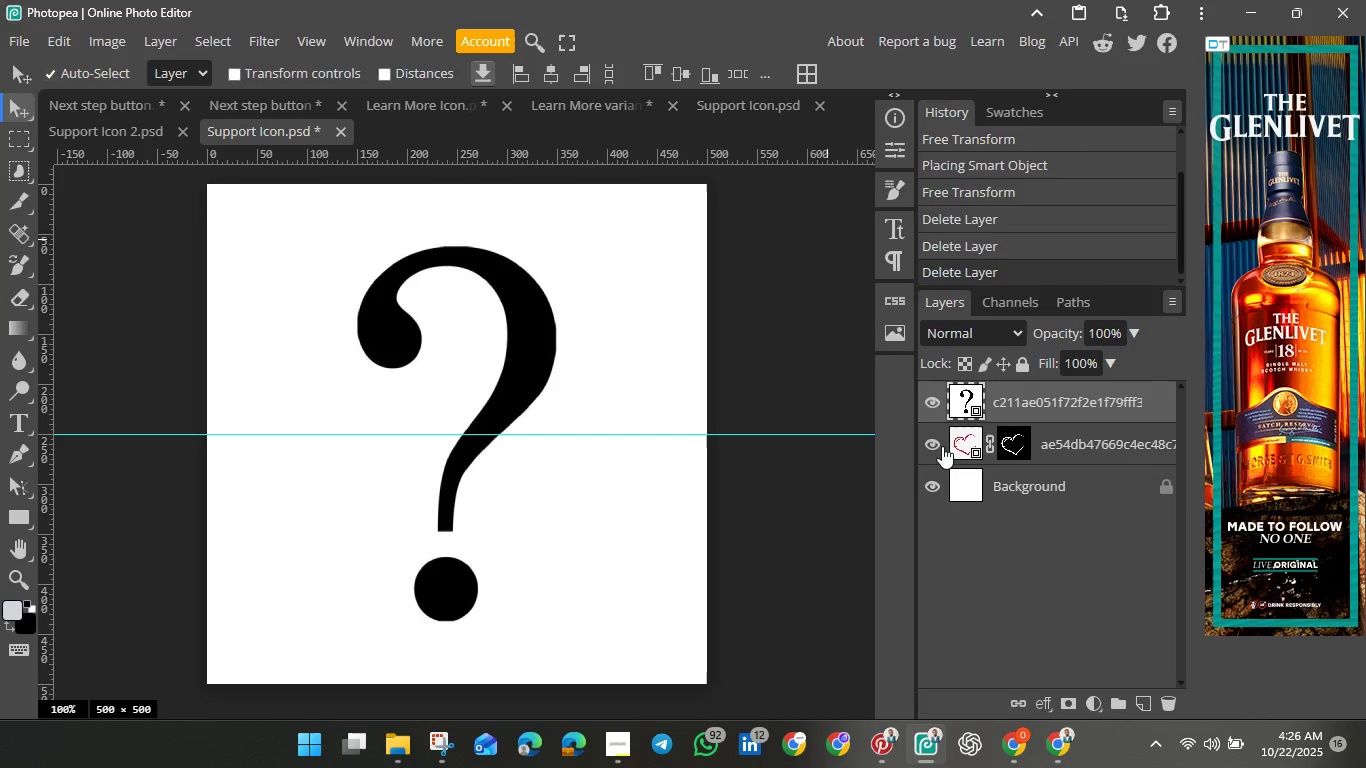 
left_click([934, 440])
 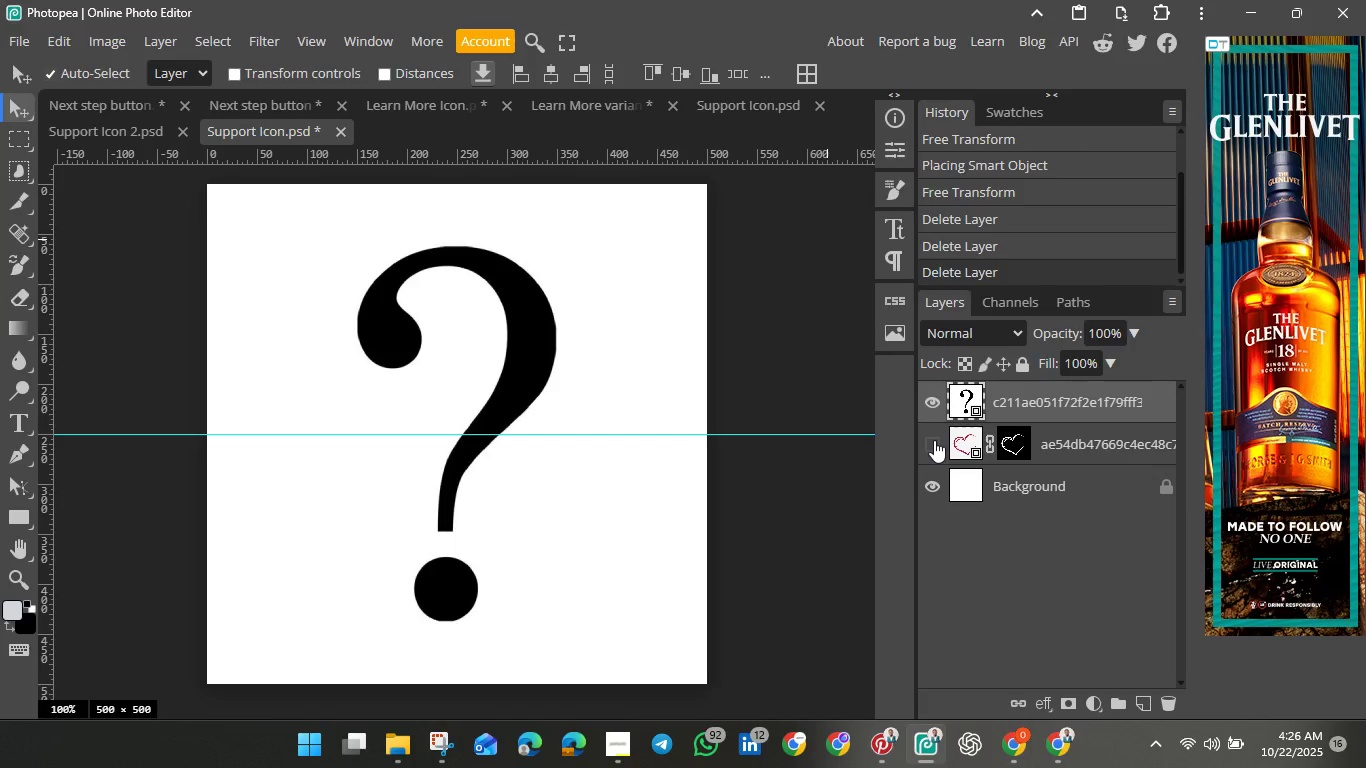 
key(Backspace)
 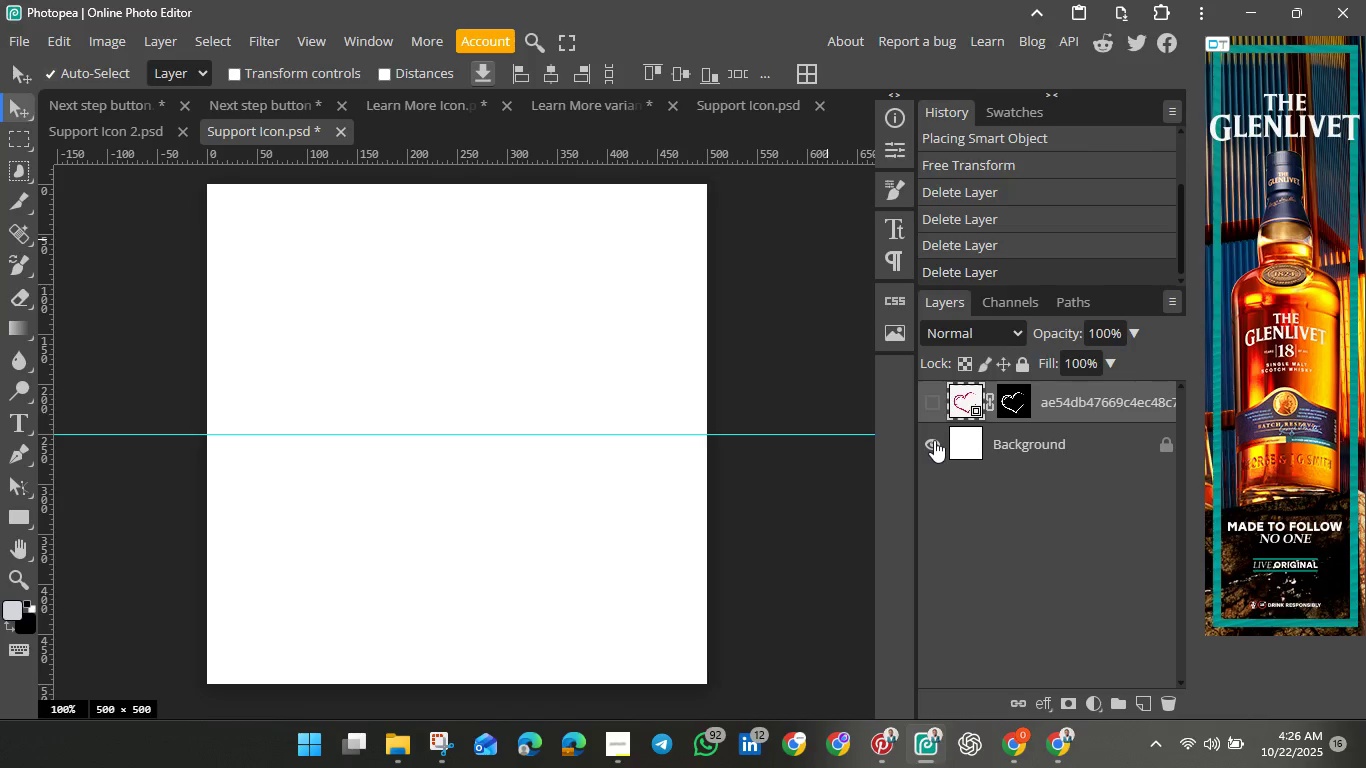 
key(Control+Z)
 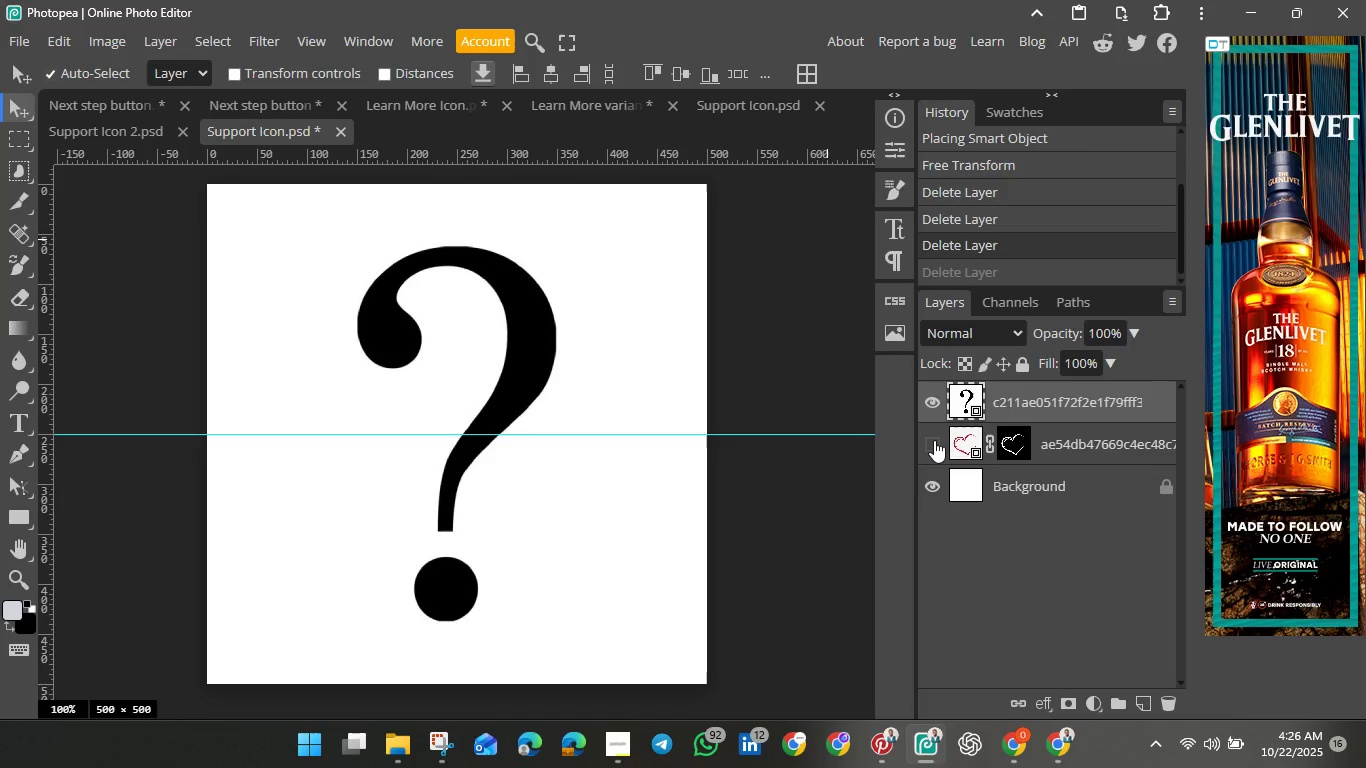 
key(Control+Z)
 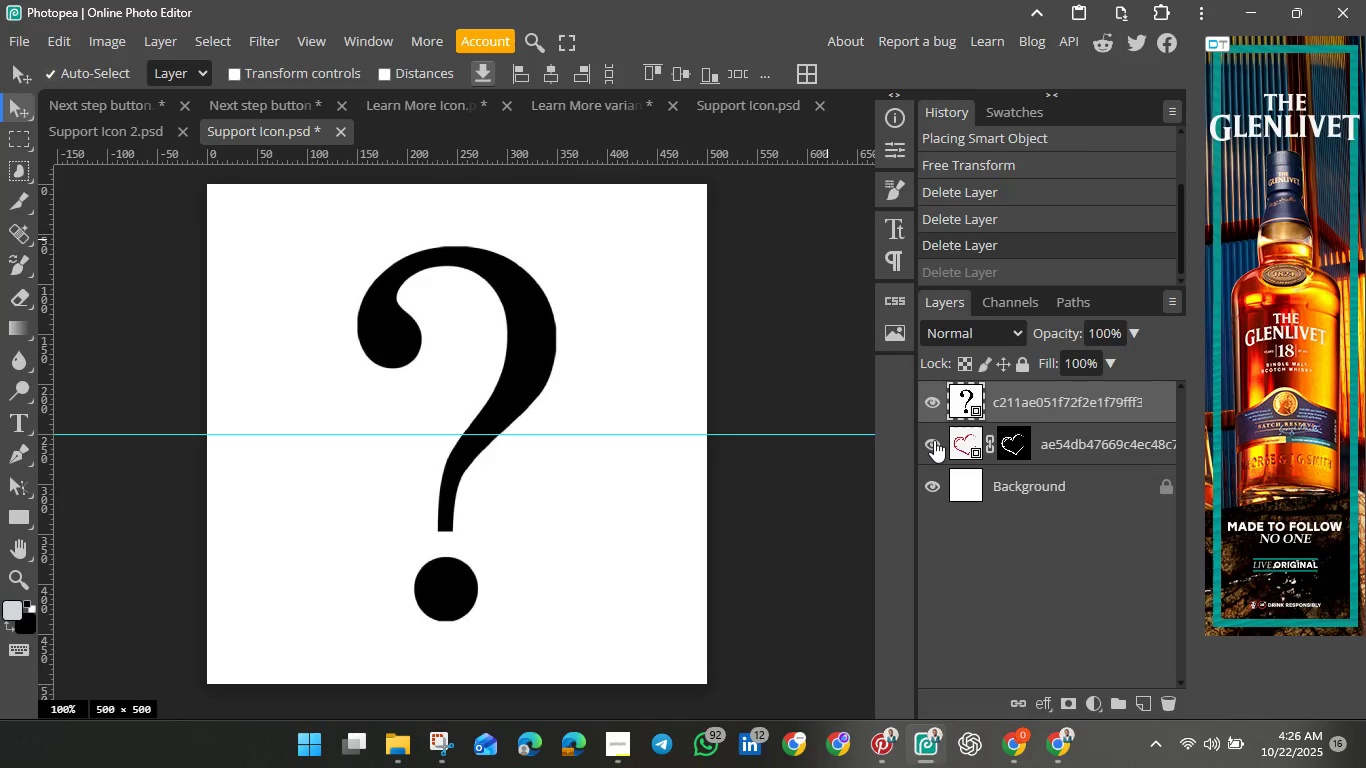 
key(Control+Z)
 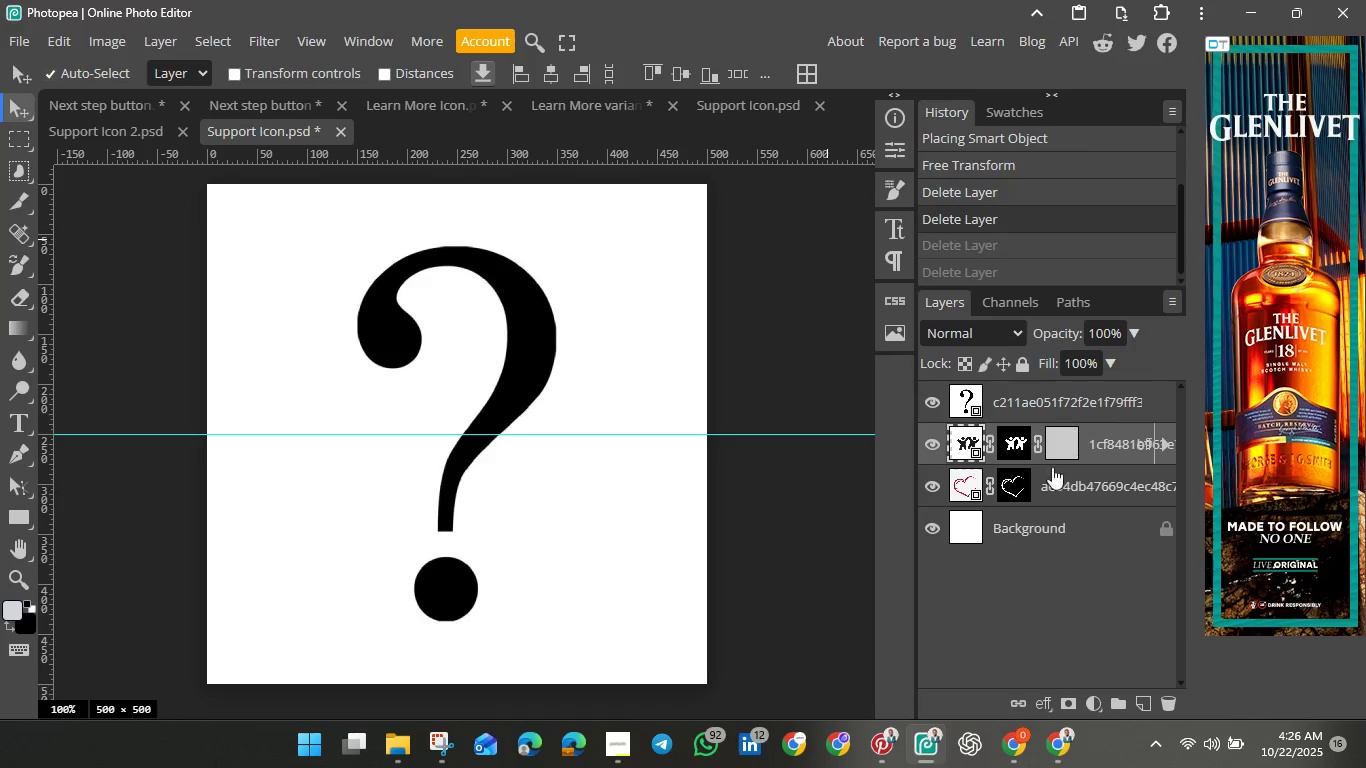 
left_click([964, 484])
 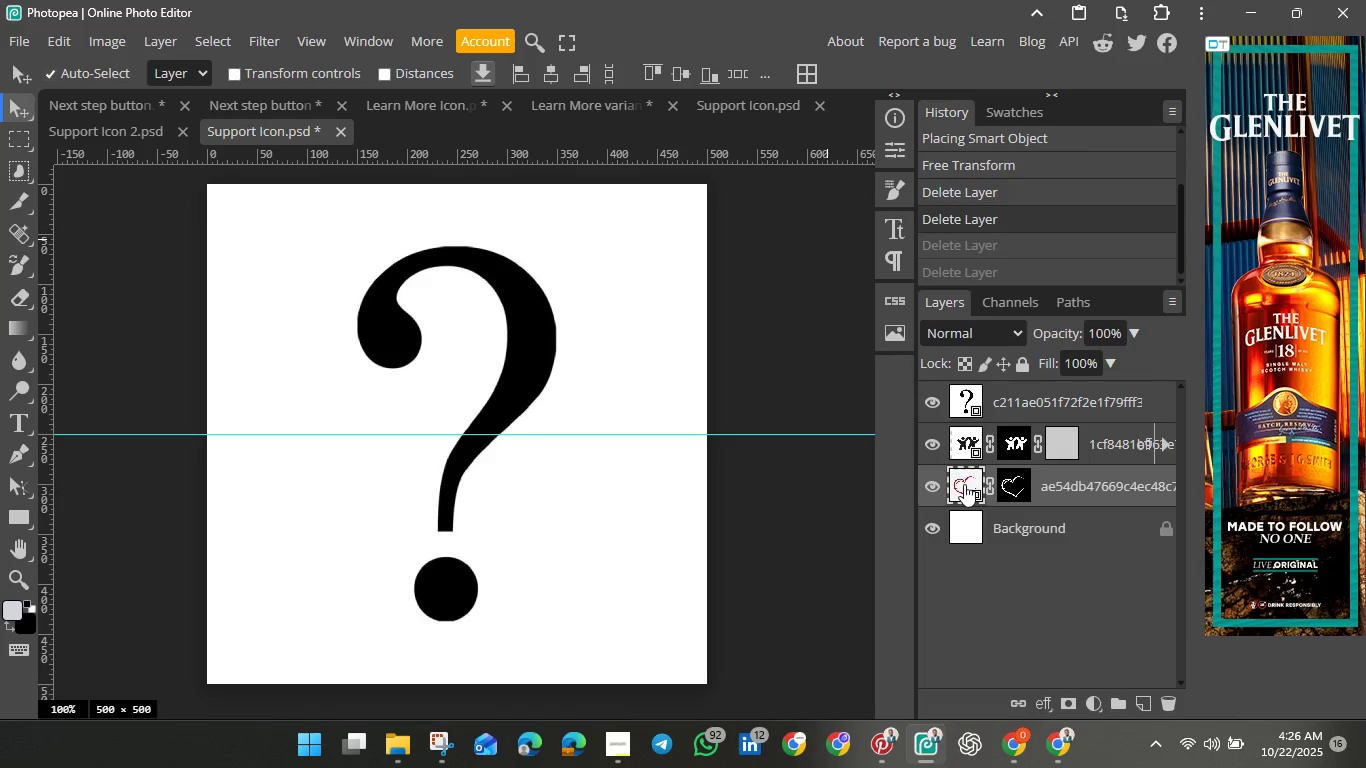 
key(Backspace)
 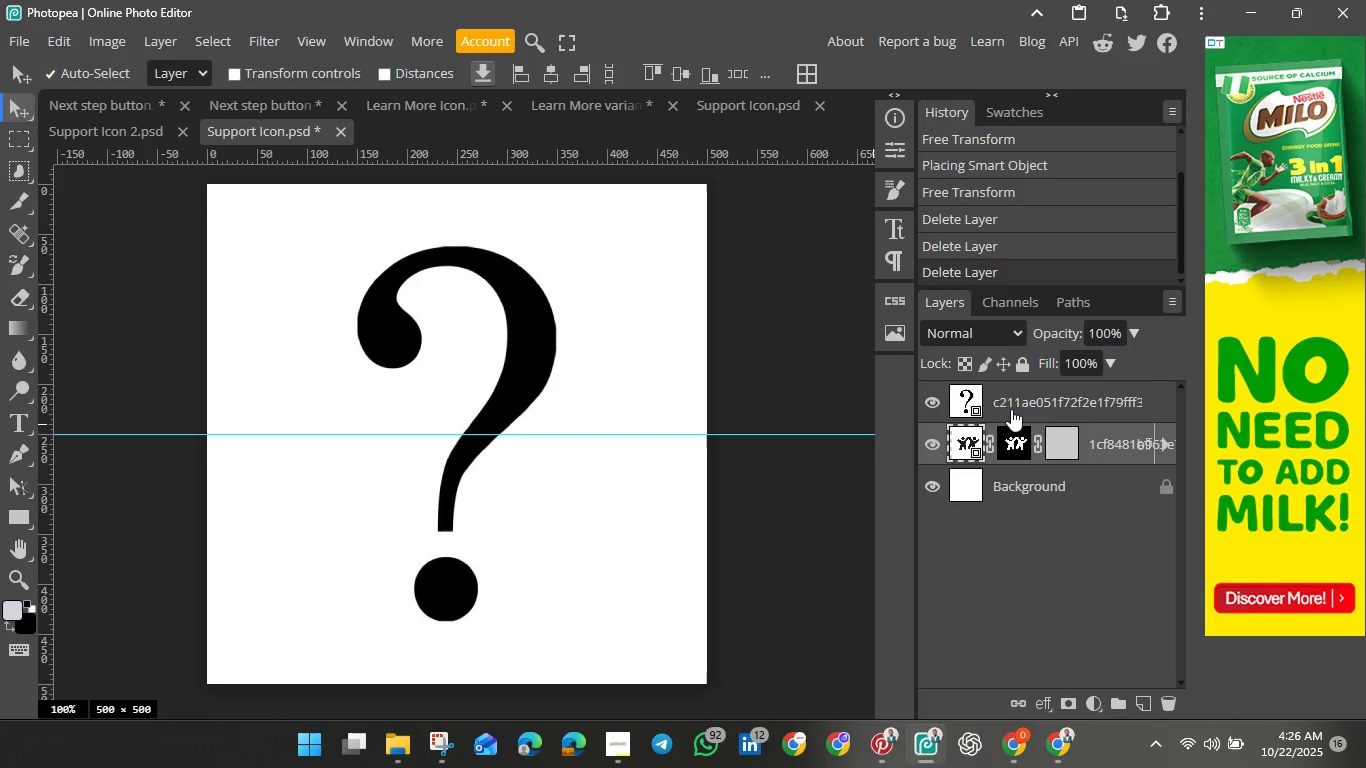 
wait(5.56)
 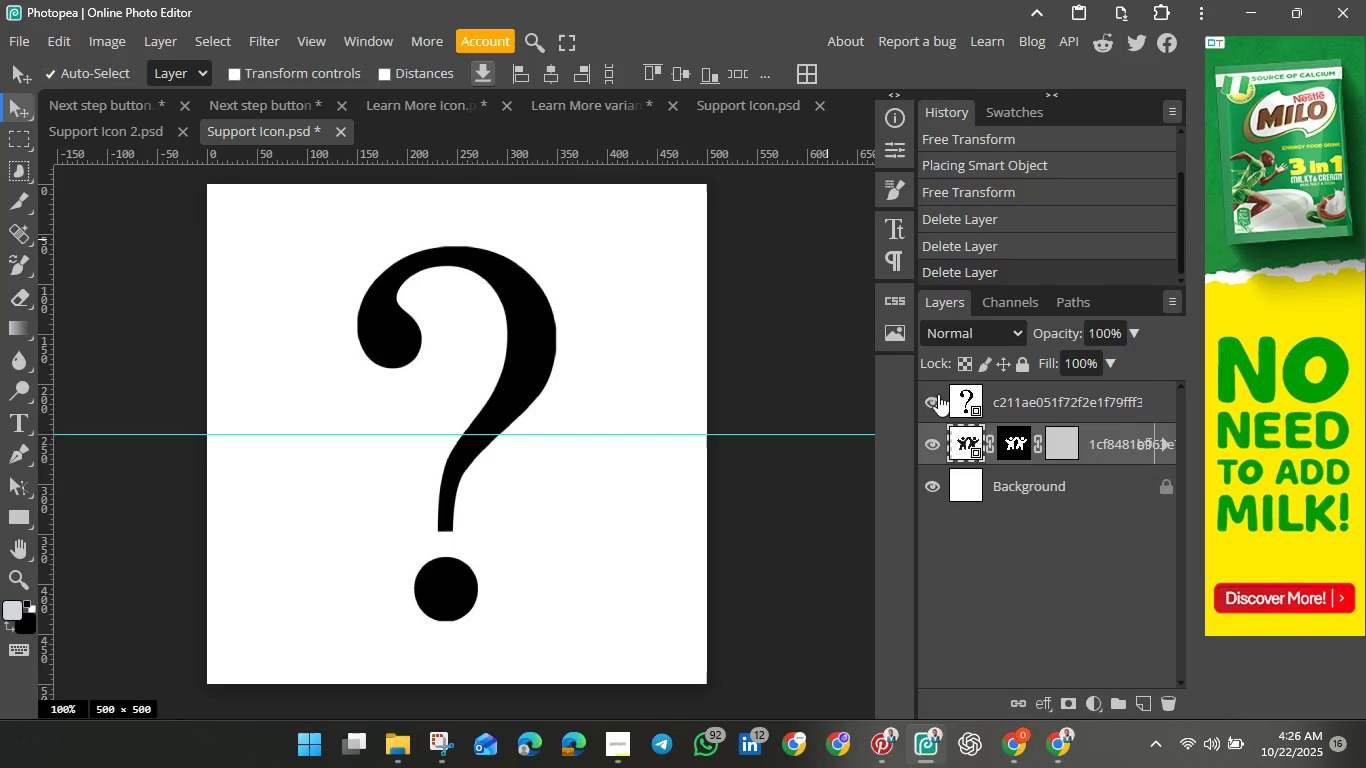 
left_click([1072, 699])
 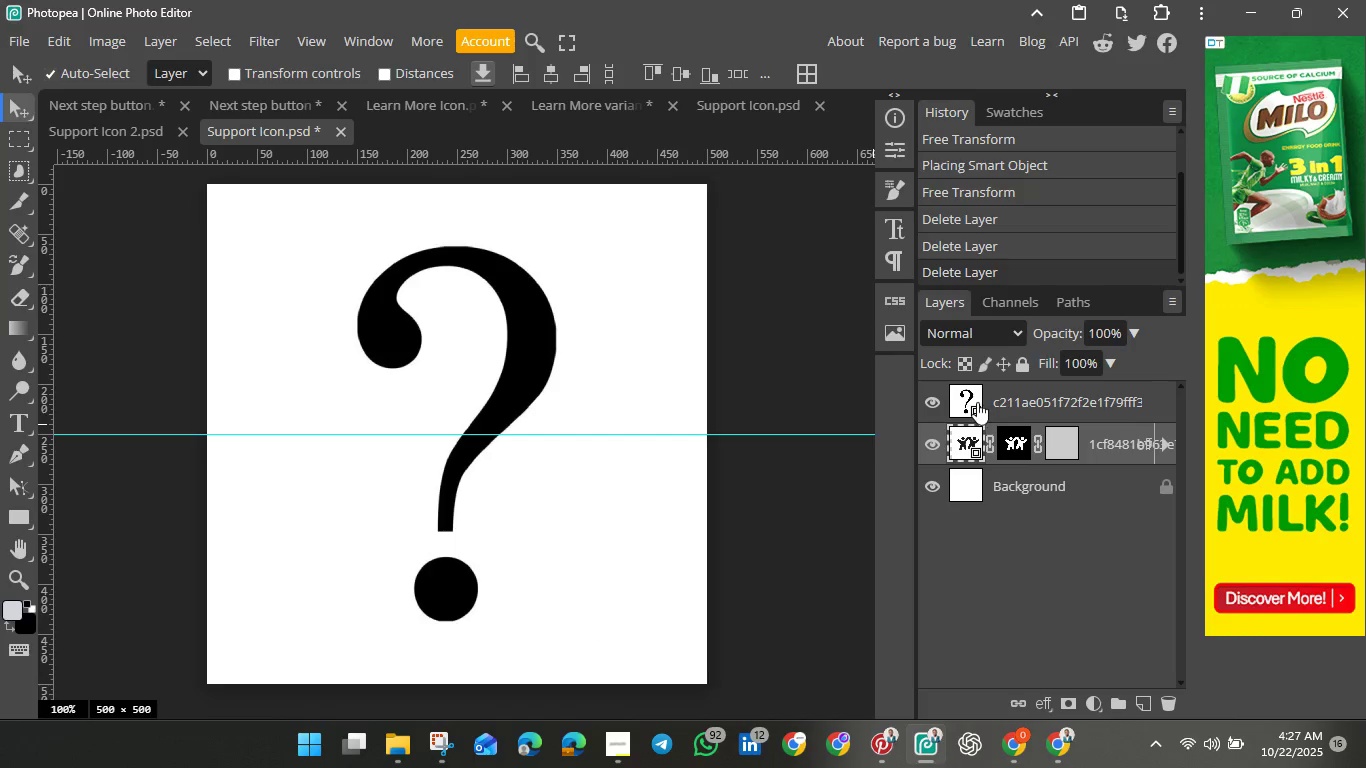 
left_click([971, 399])
 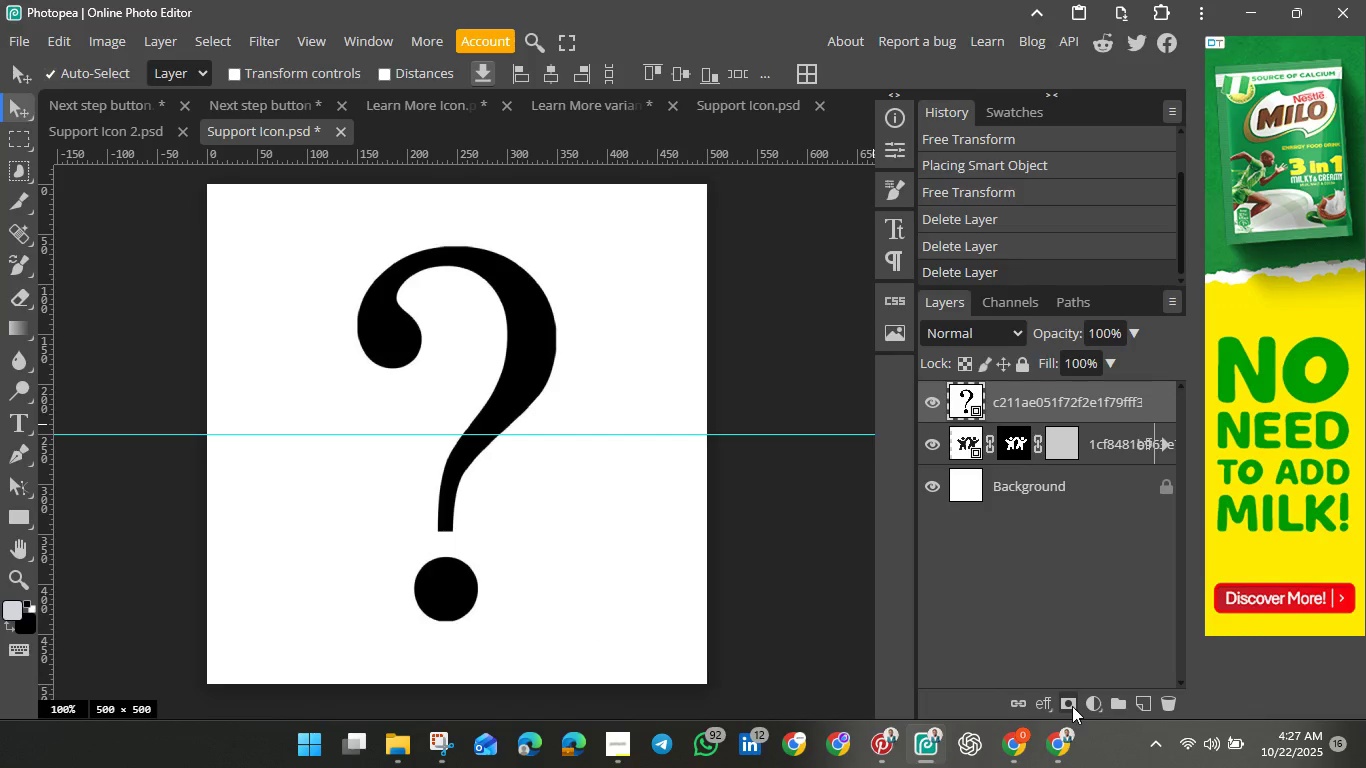 
left_click([1071, 706])
 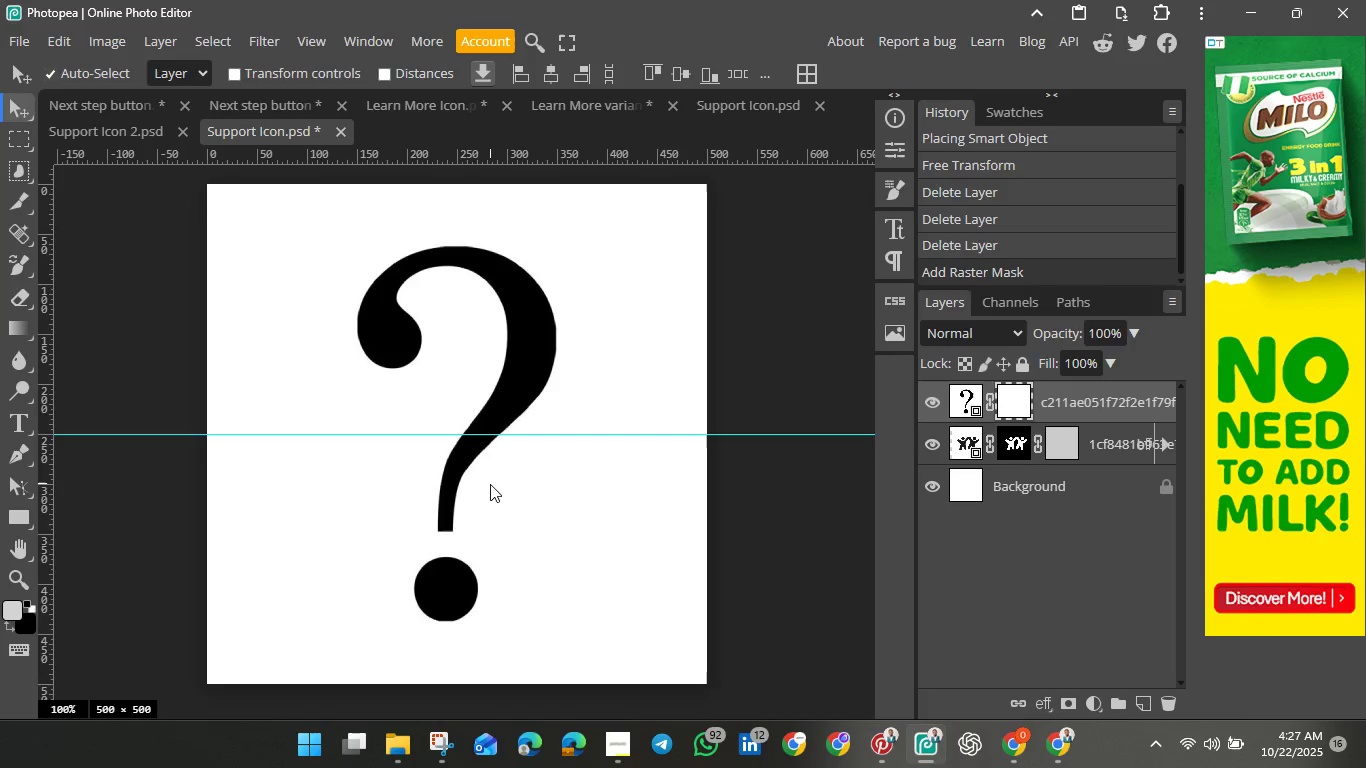 
right_click([490, 484])
 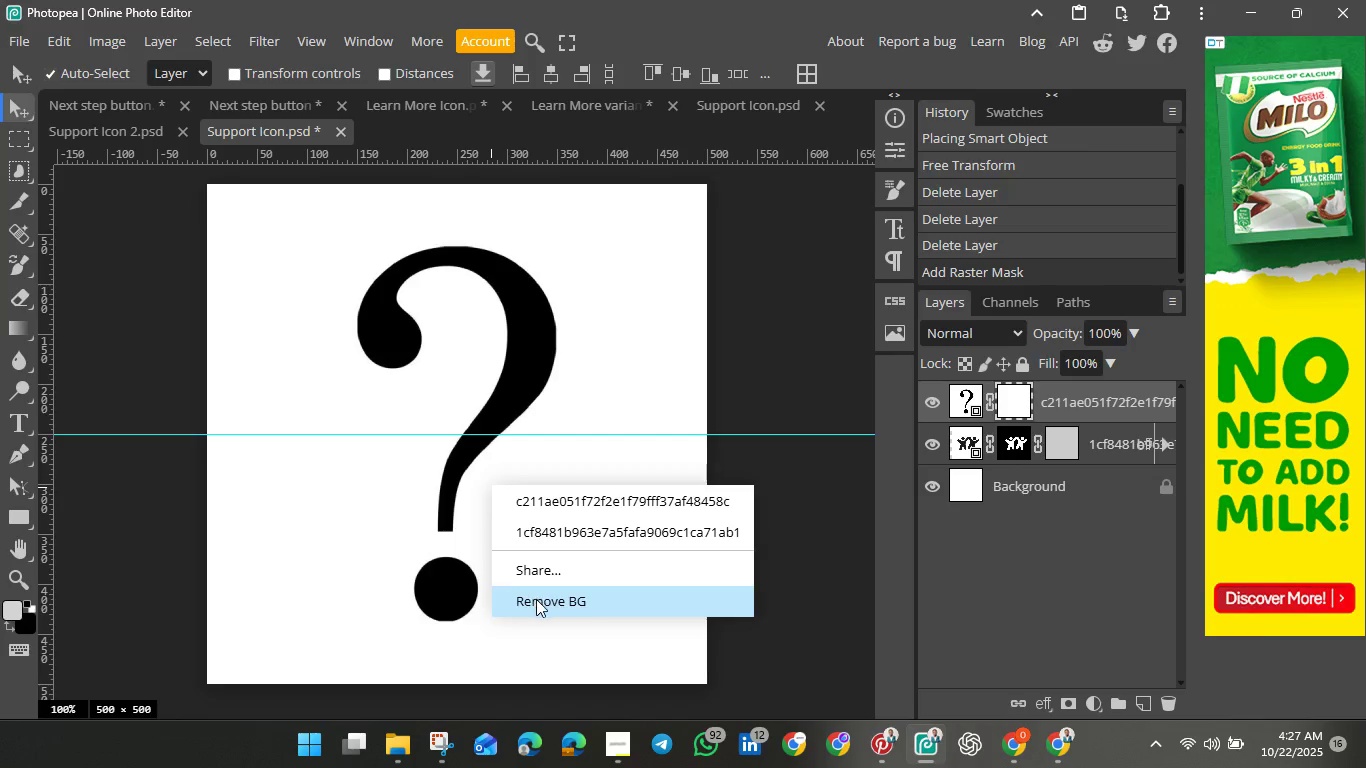 
left_click([536, 599])
 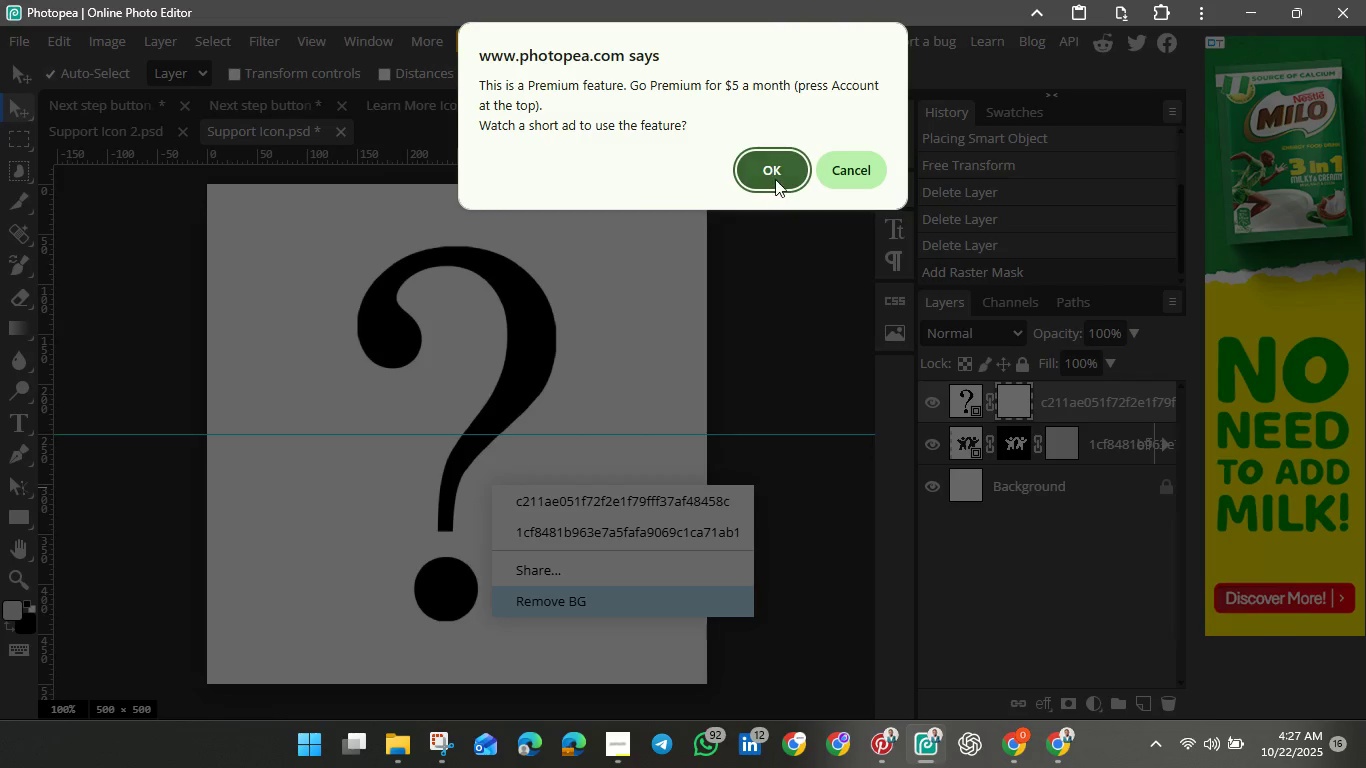 
left_click([775, 179])
 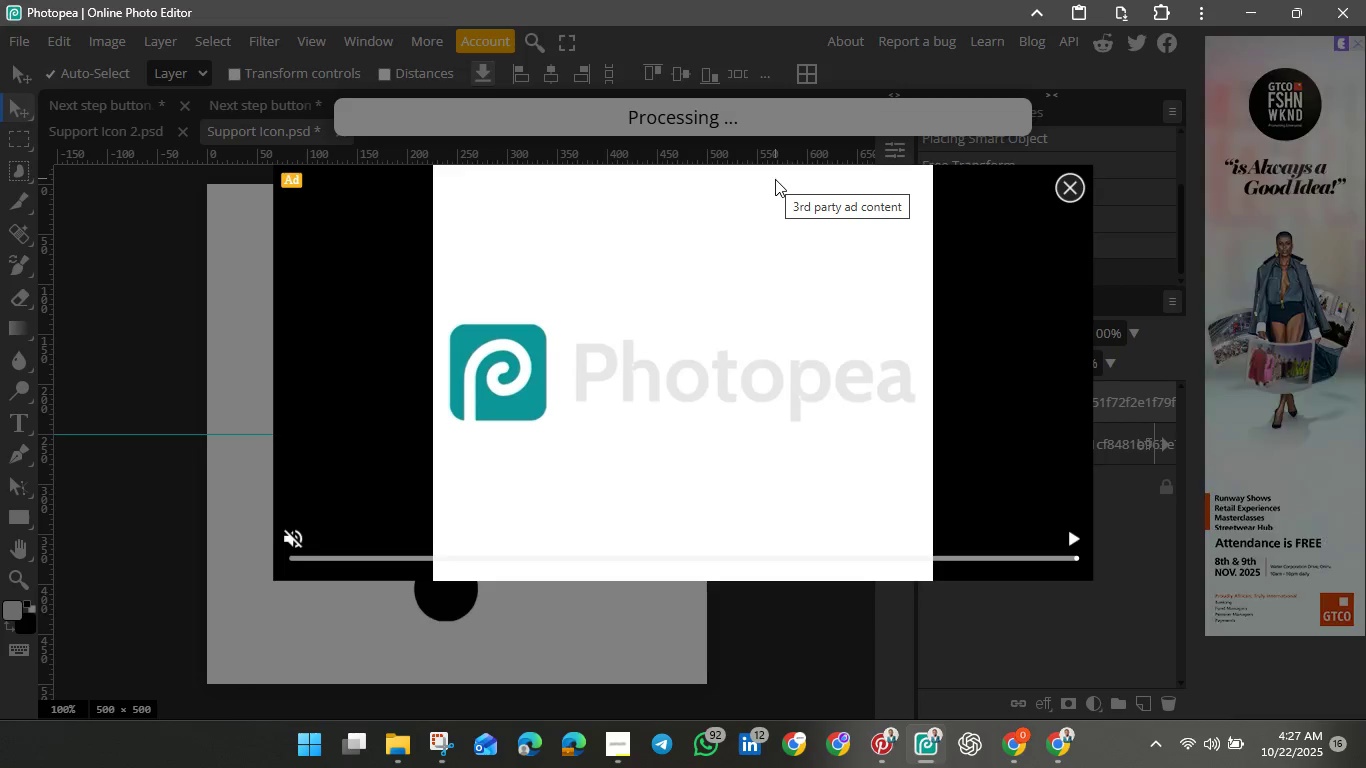 
wait(14.25)
 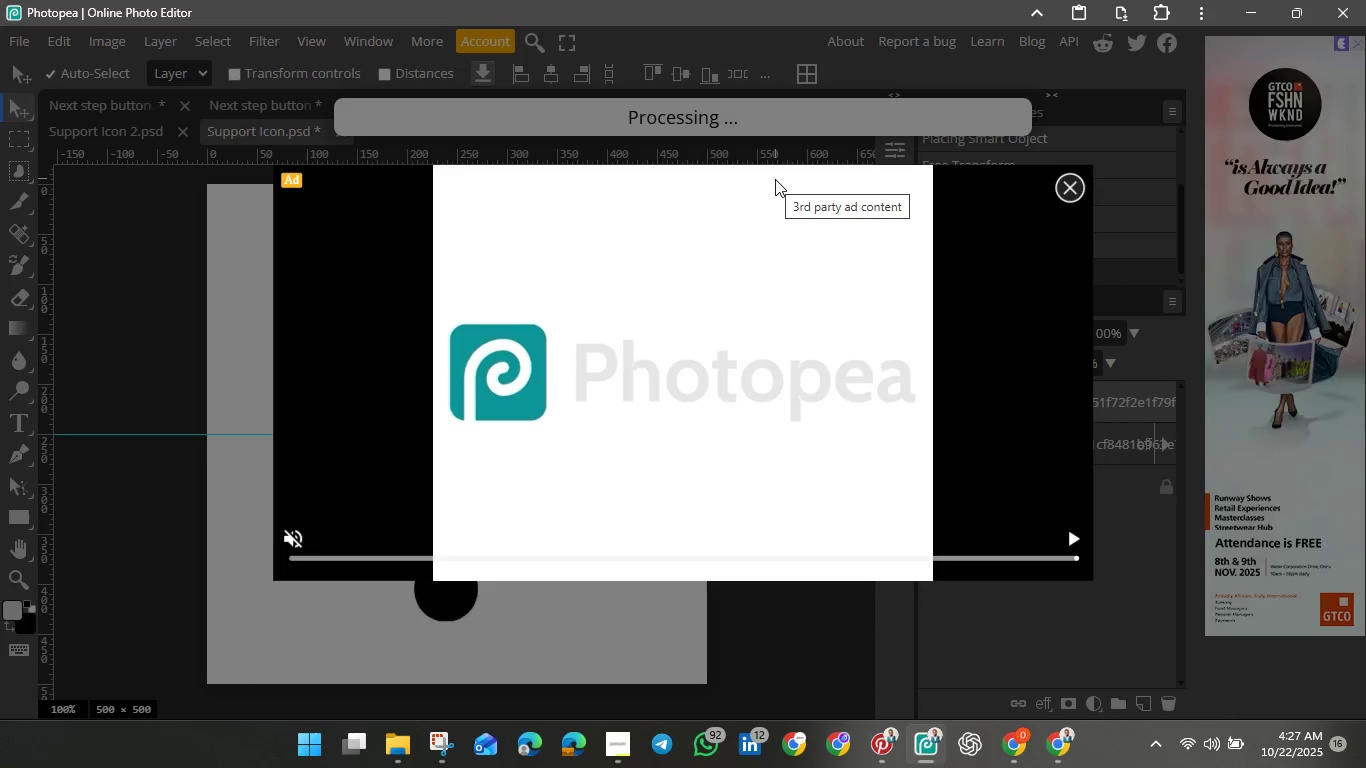 
left_click([1074, 189])
 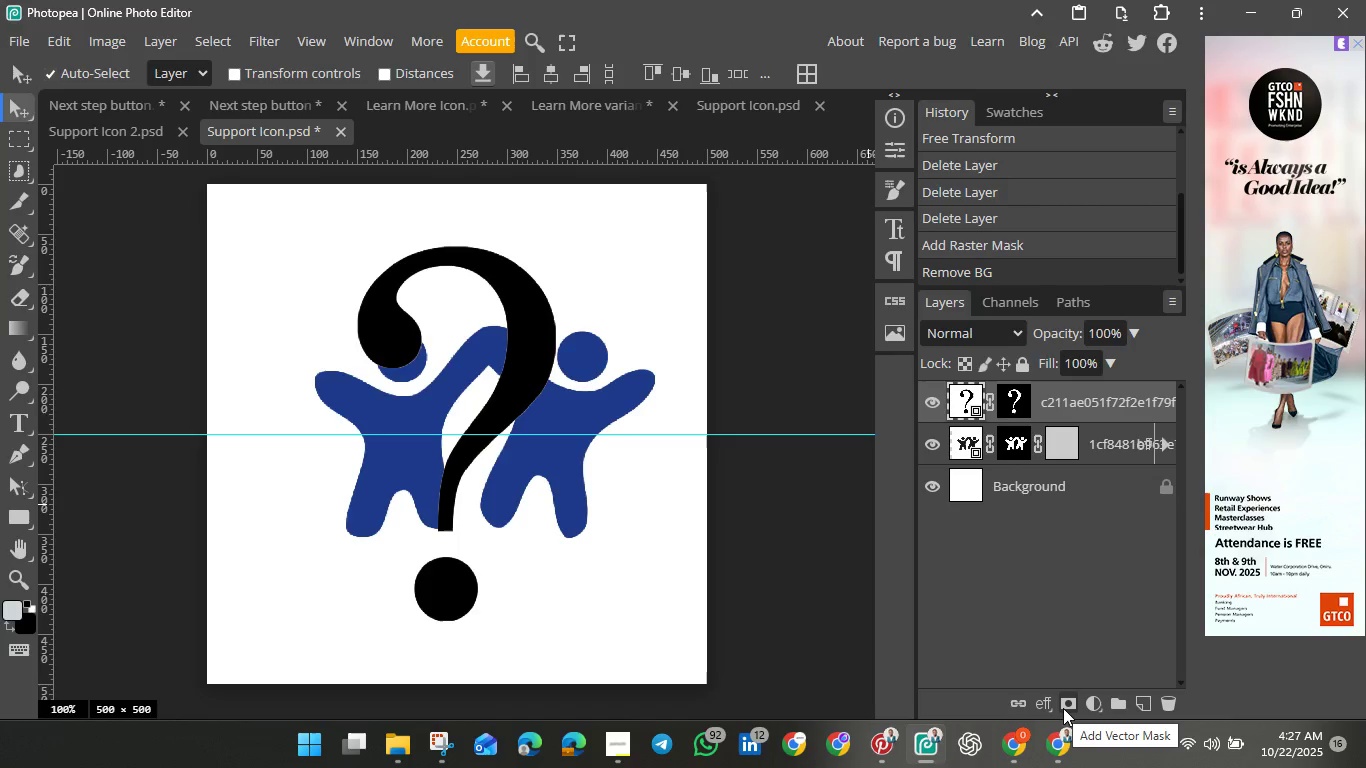 
wait(6.04)
 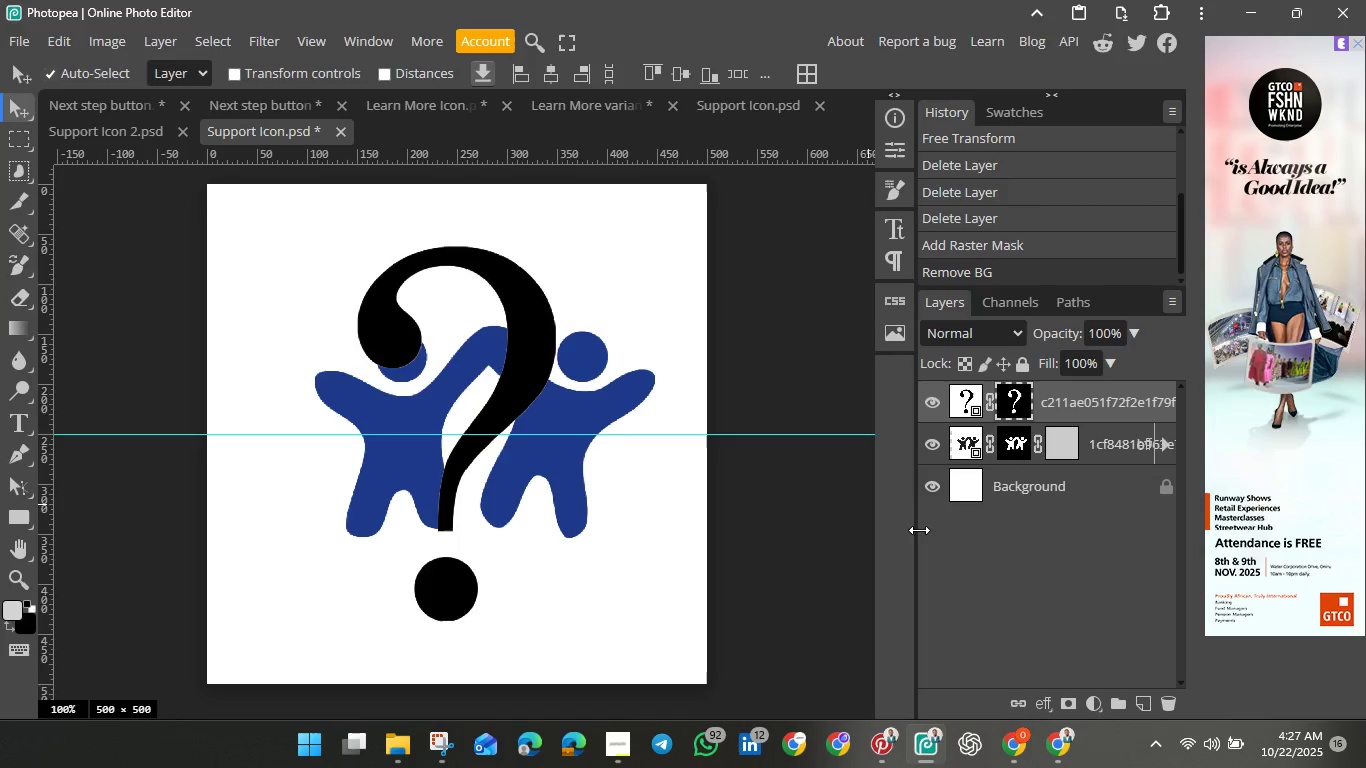 
left_click([1043, 704])
 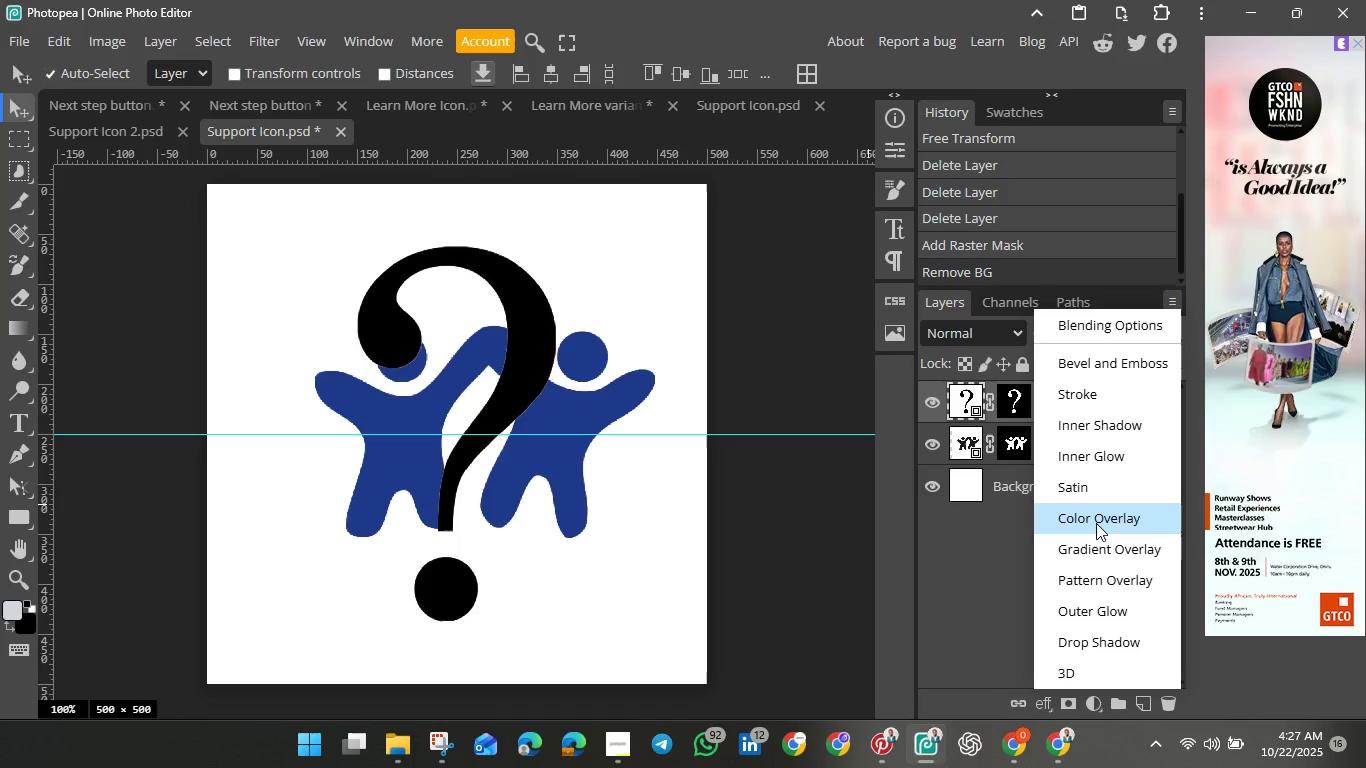 
left_click([1096, 523])
 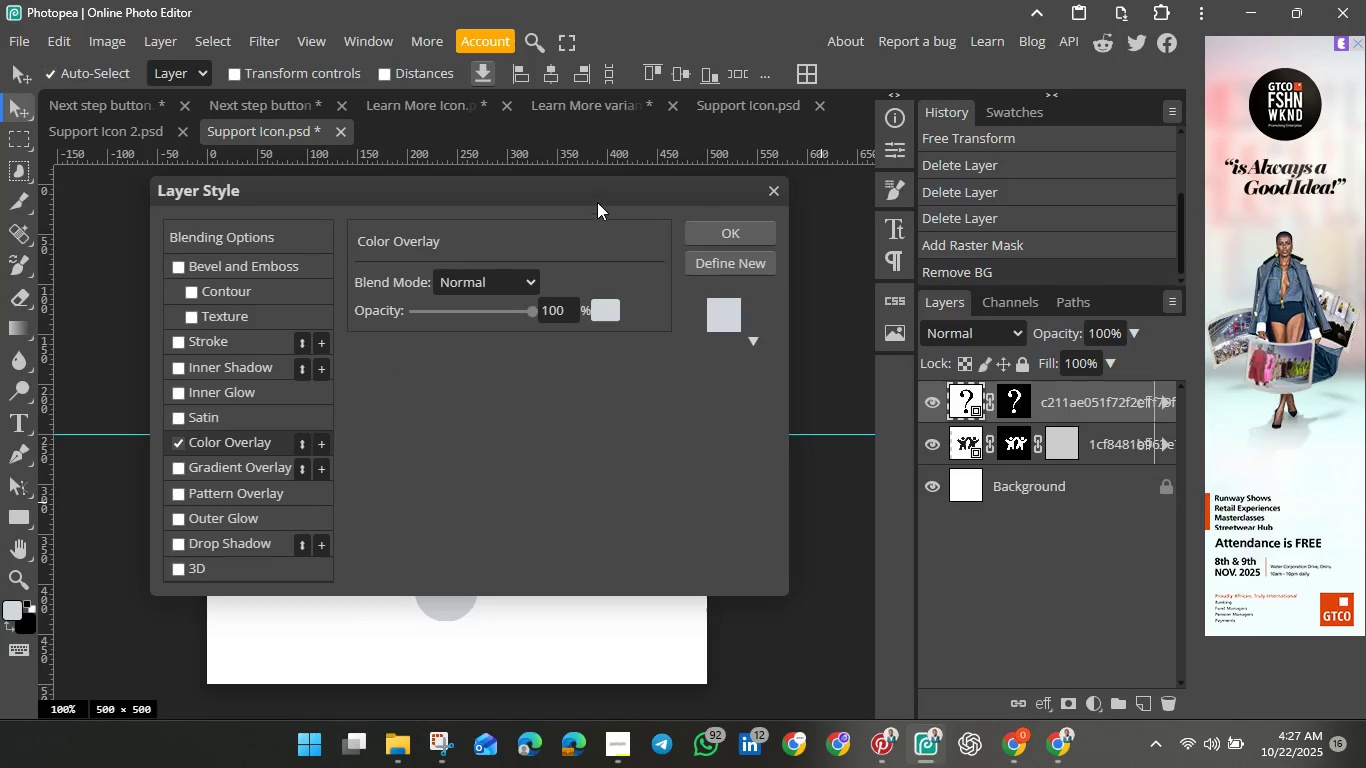 
left_click_drag(start_coordinate=[594, 194], to_coordinate=[954, 192])
 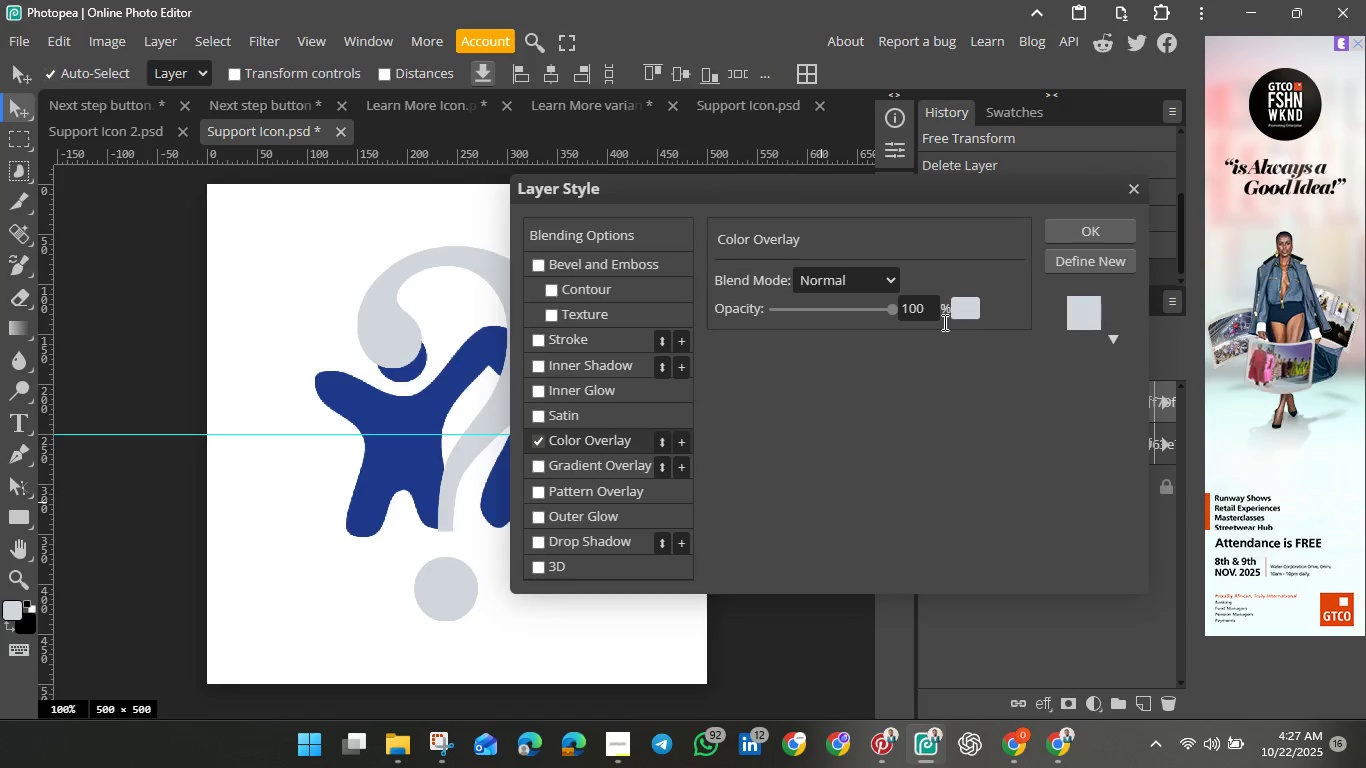 
left_click([965, 308])
 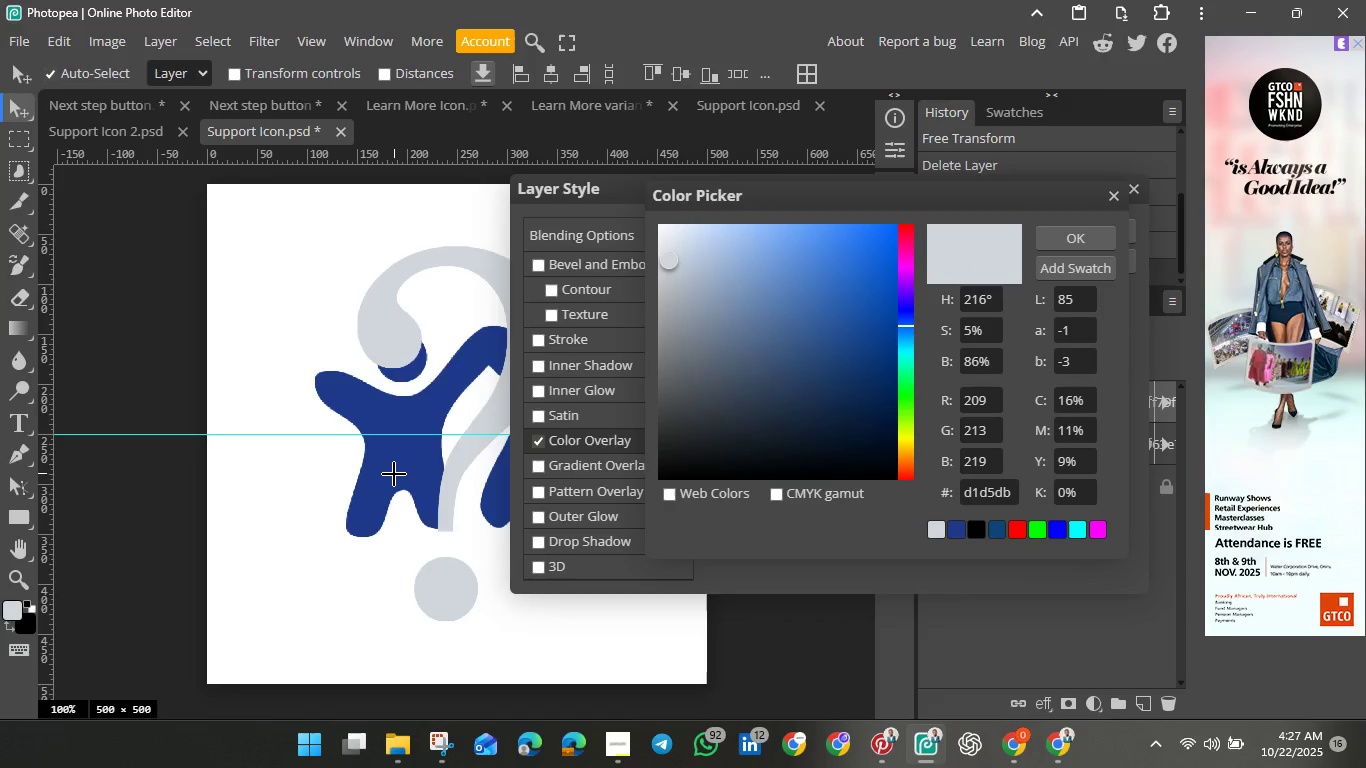 
left_click([394, 474])
 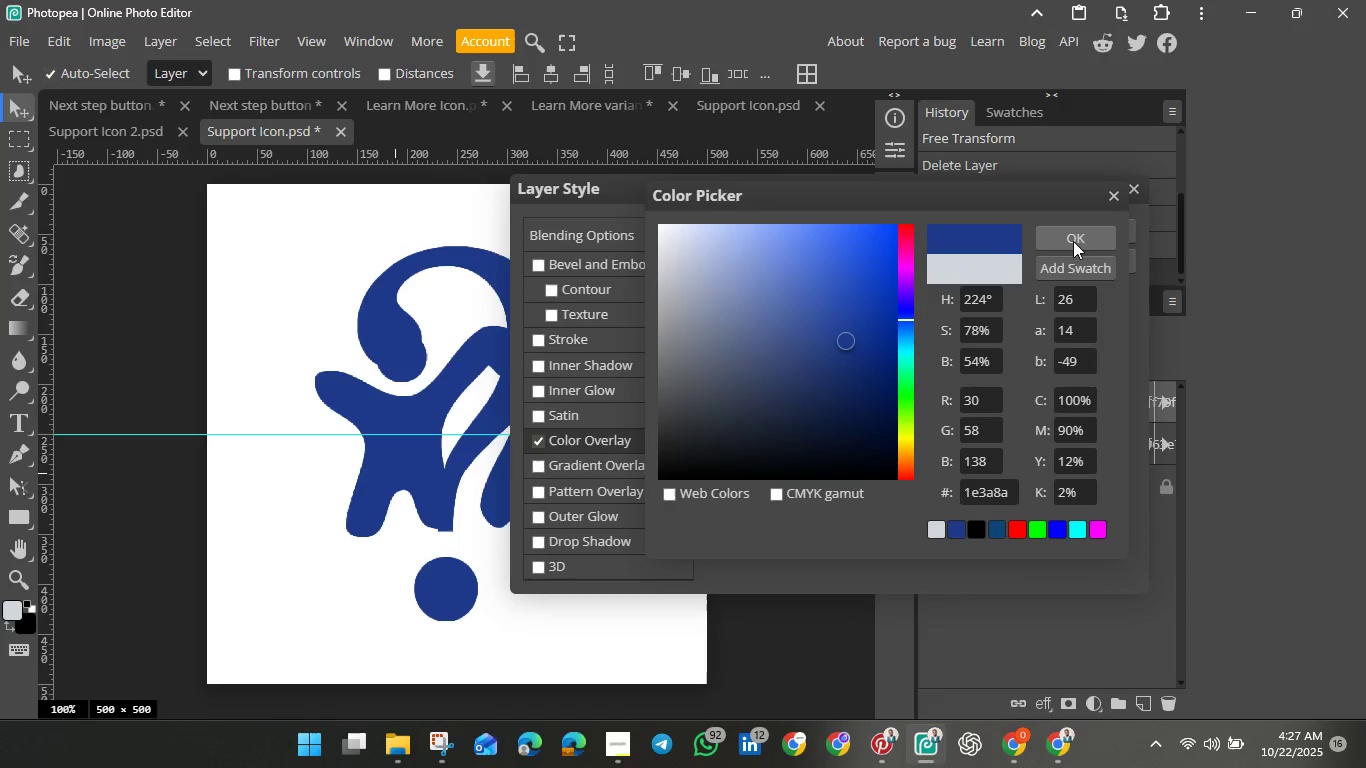 
left_click([1073, 241])
 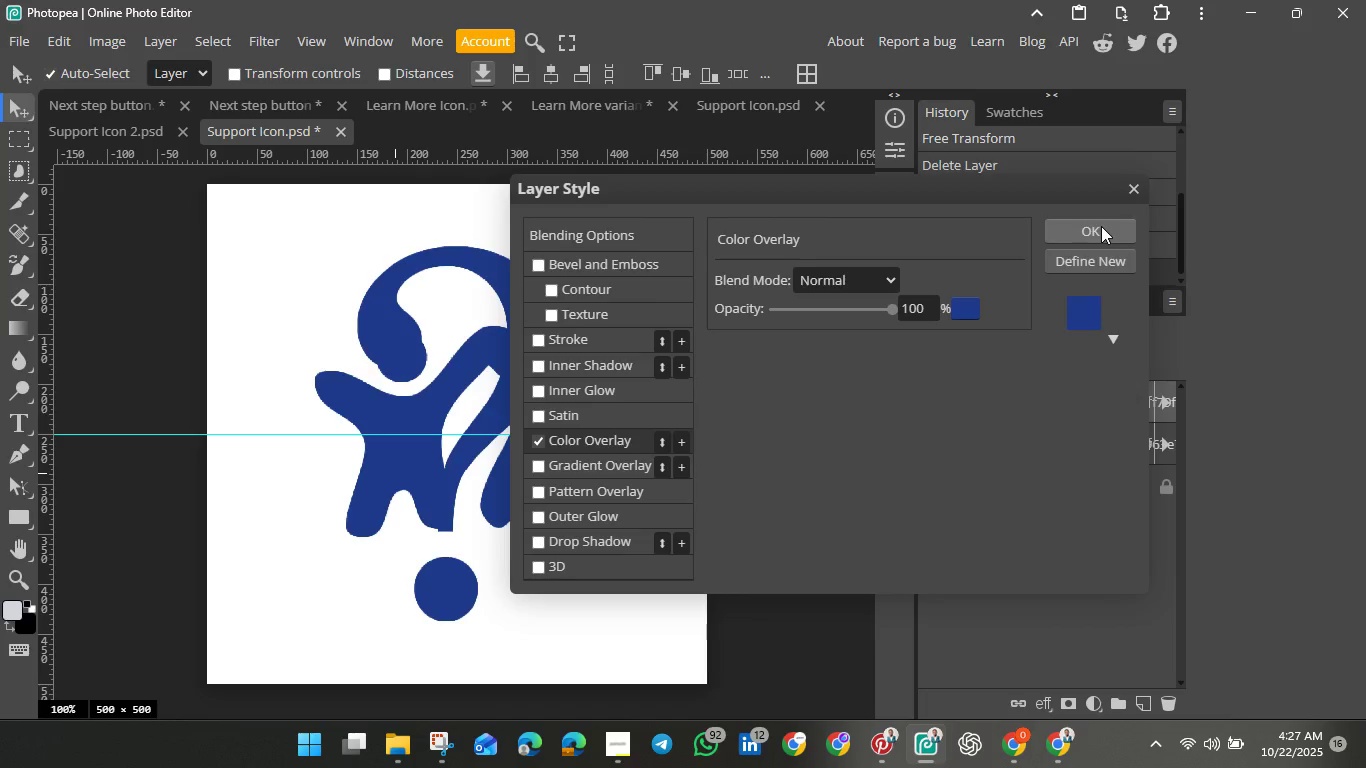 
left_click([1101, 226])
 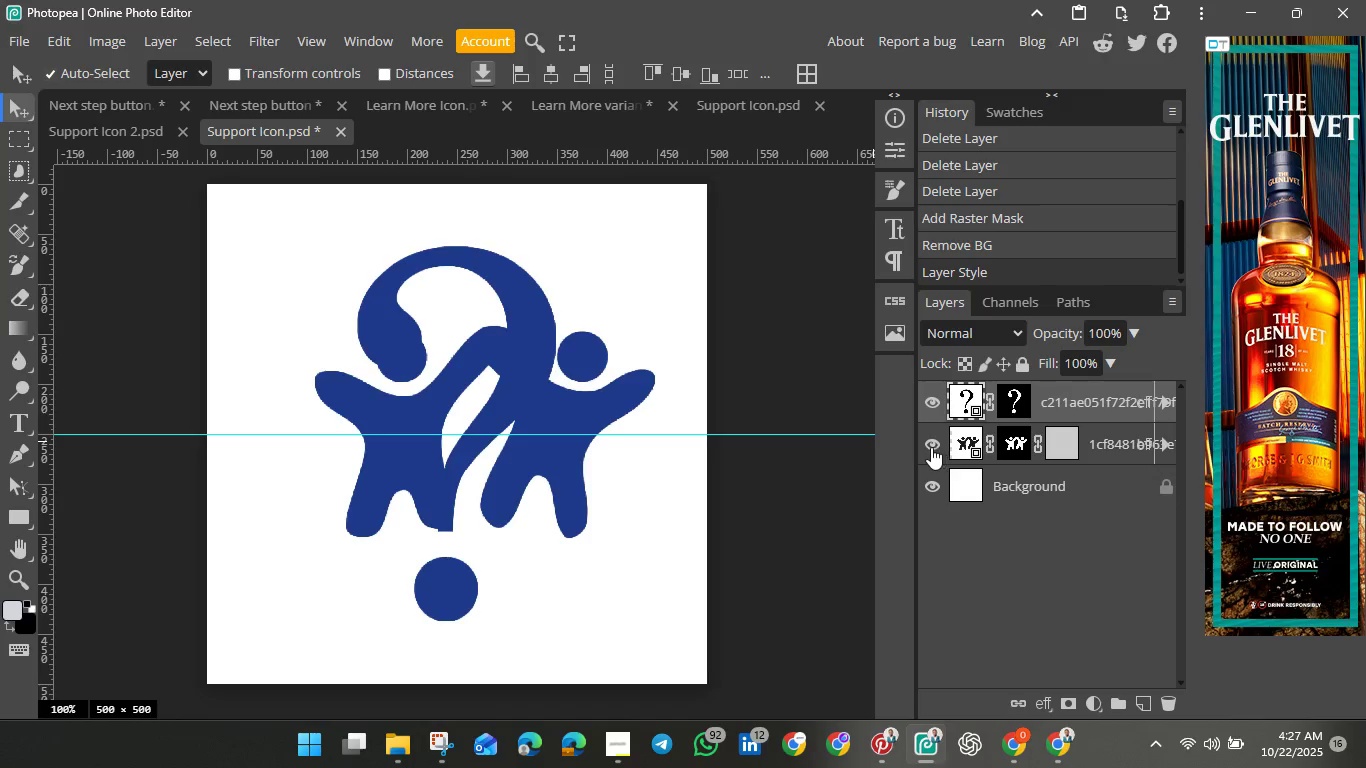 
left_click([931, 447])
 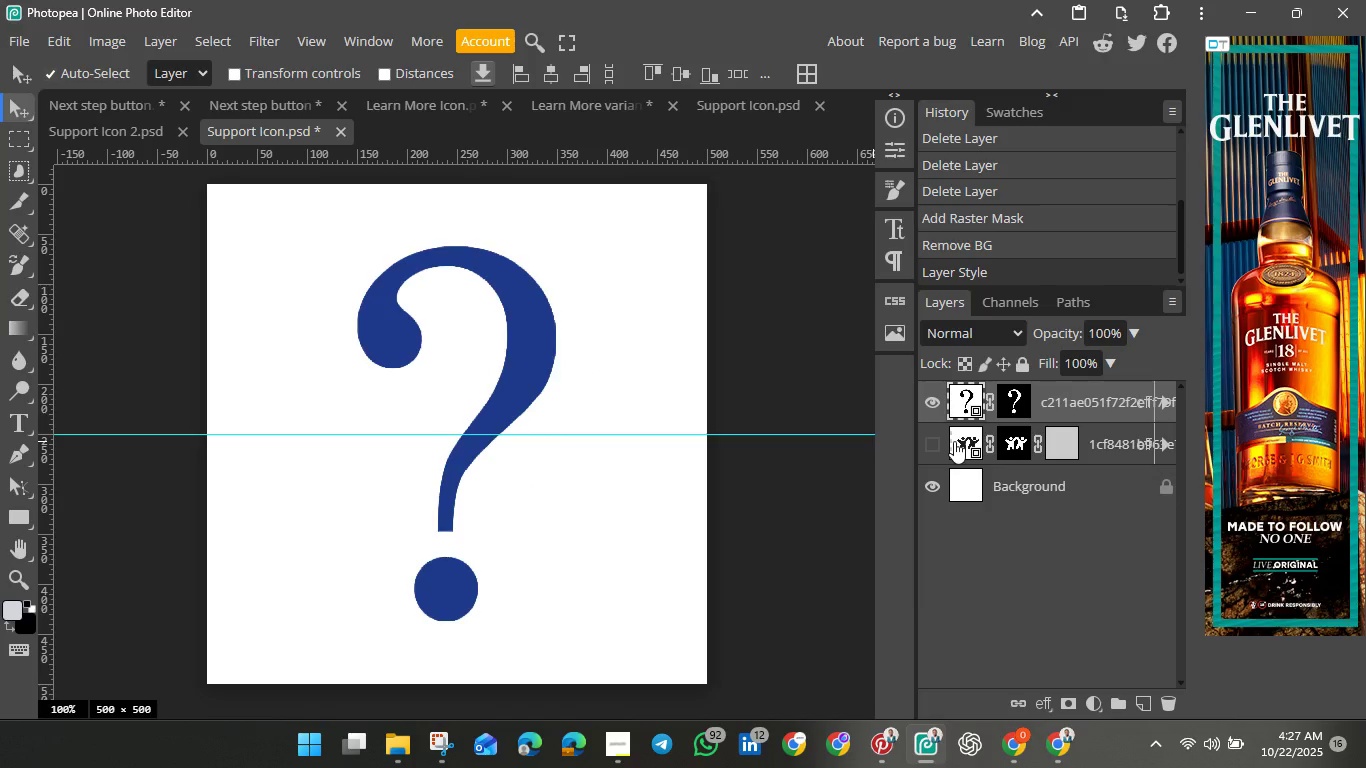 
left_click([954, 441])
 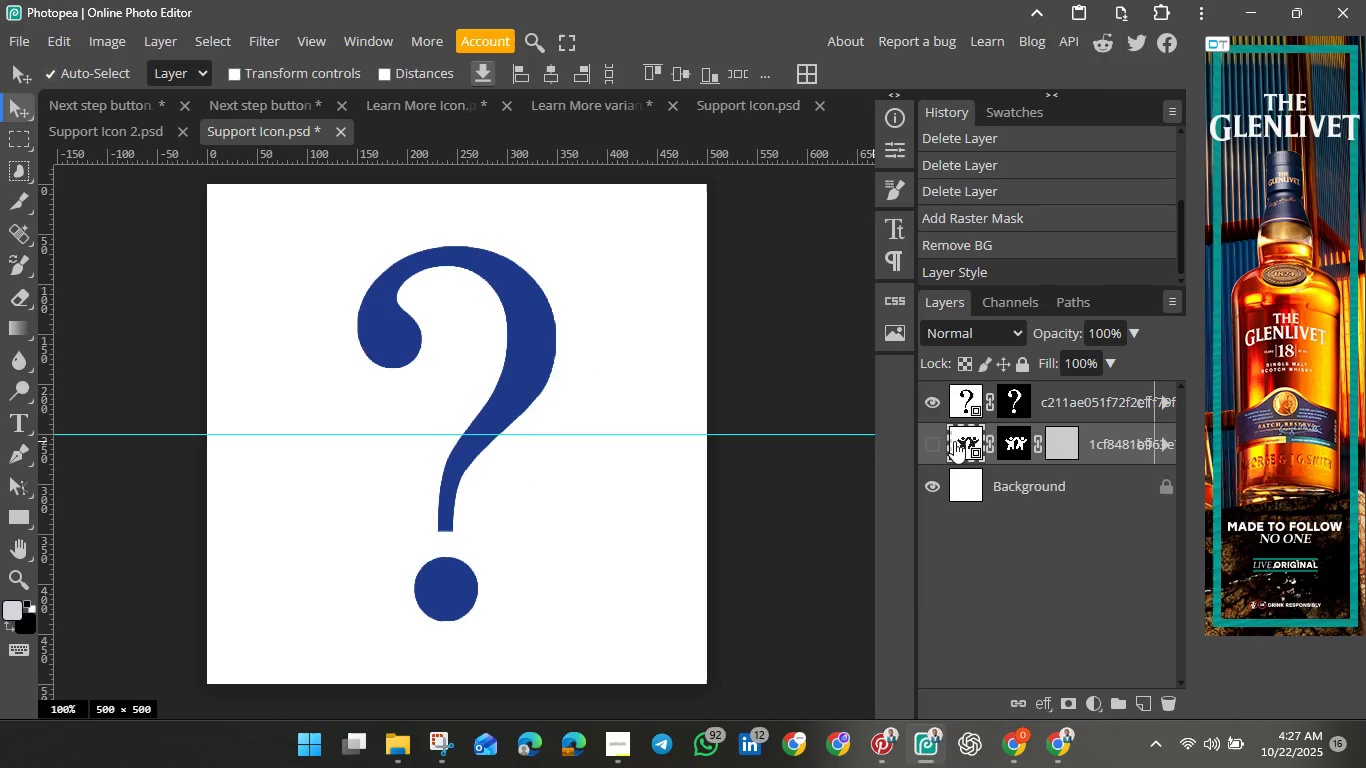 
key(Backspace)
 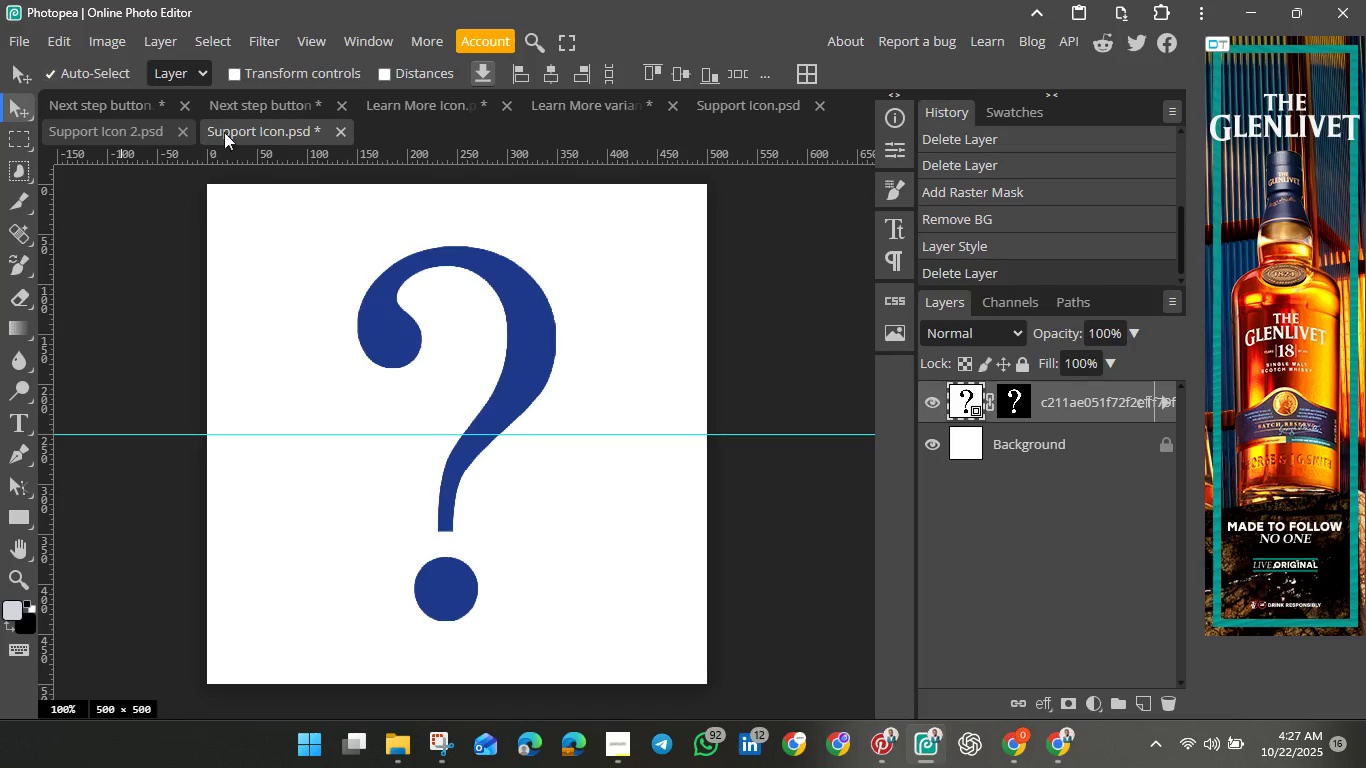 
double_click([274, 132])
 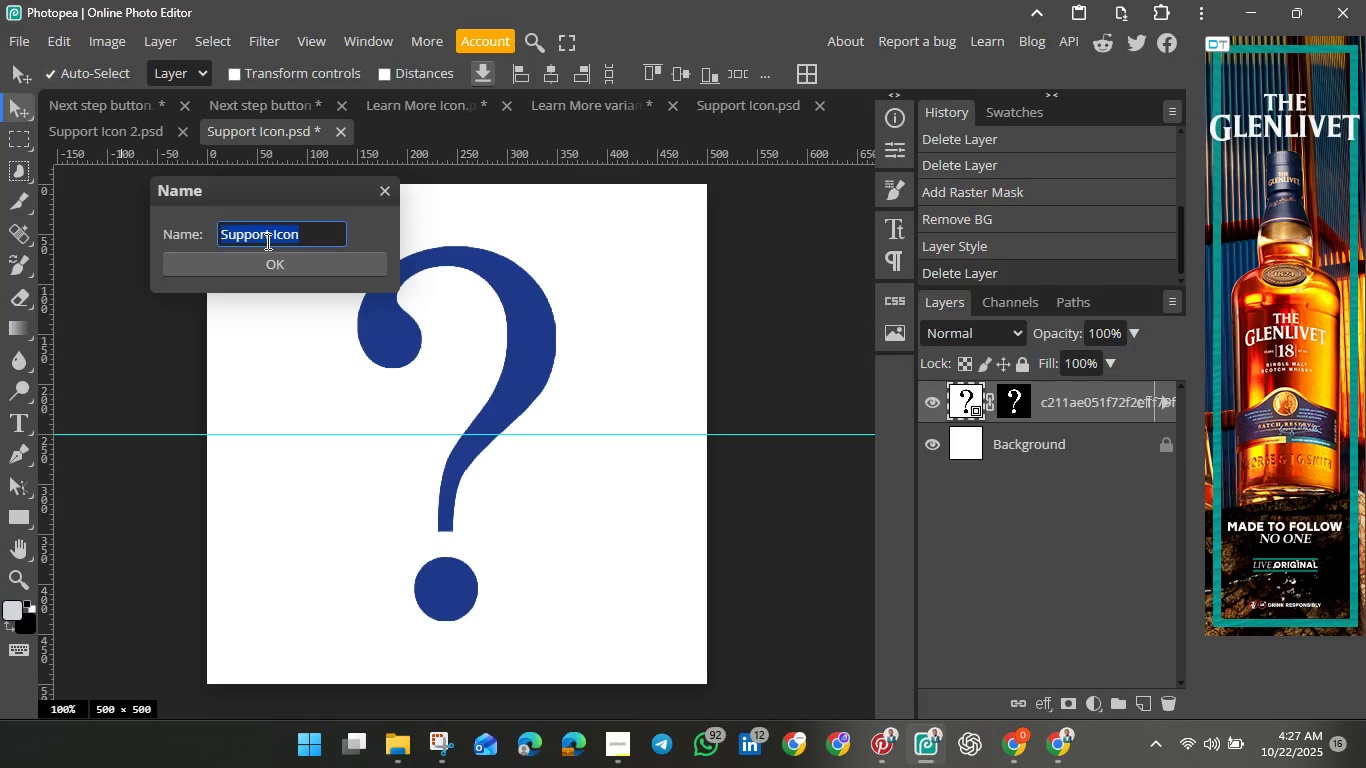 
left_click([267, 241])
 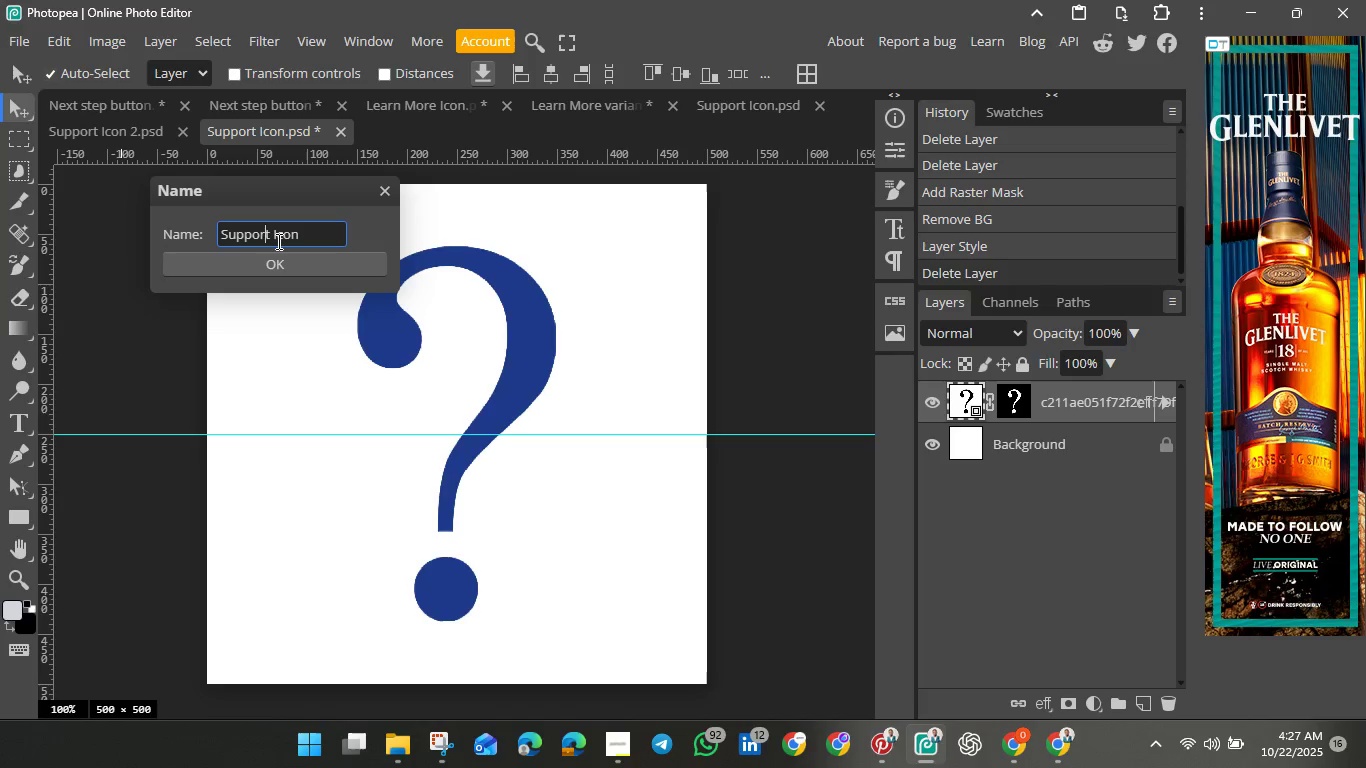 
key(ArrowRight)
 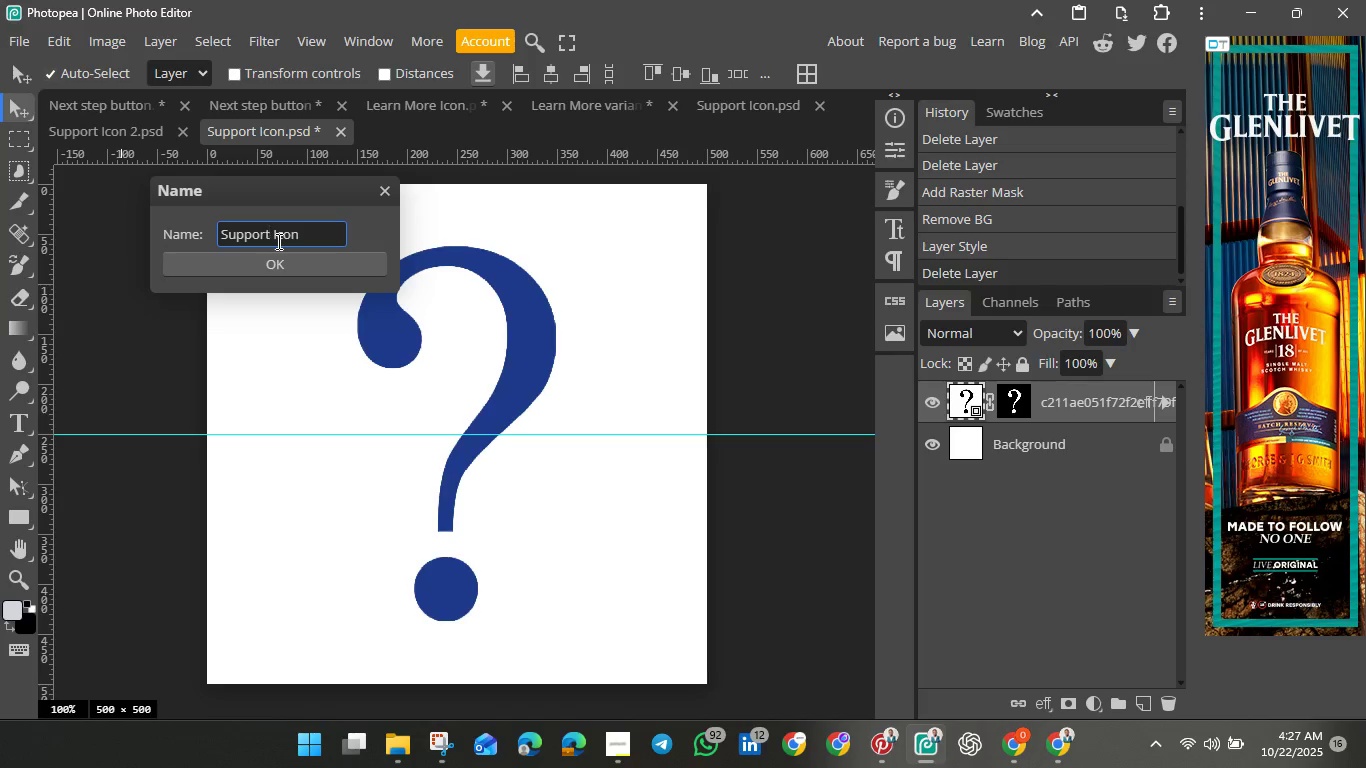 
key(Backspace)
 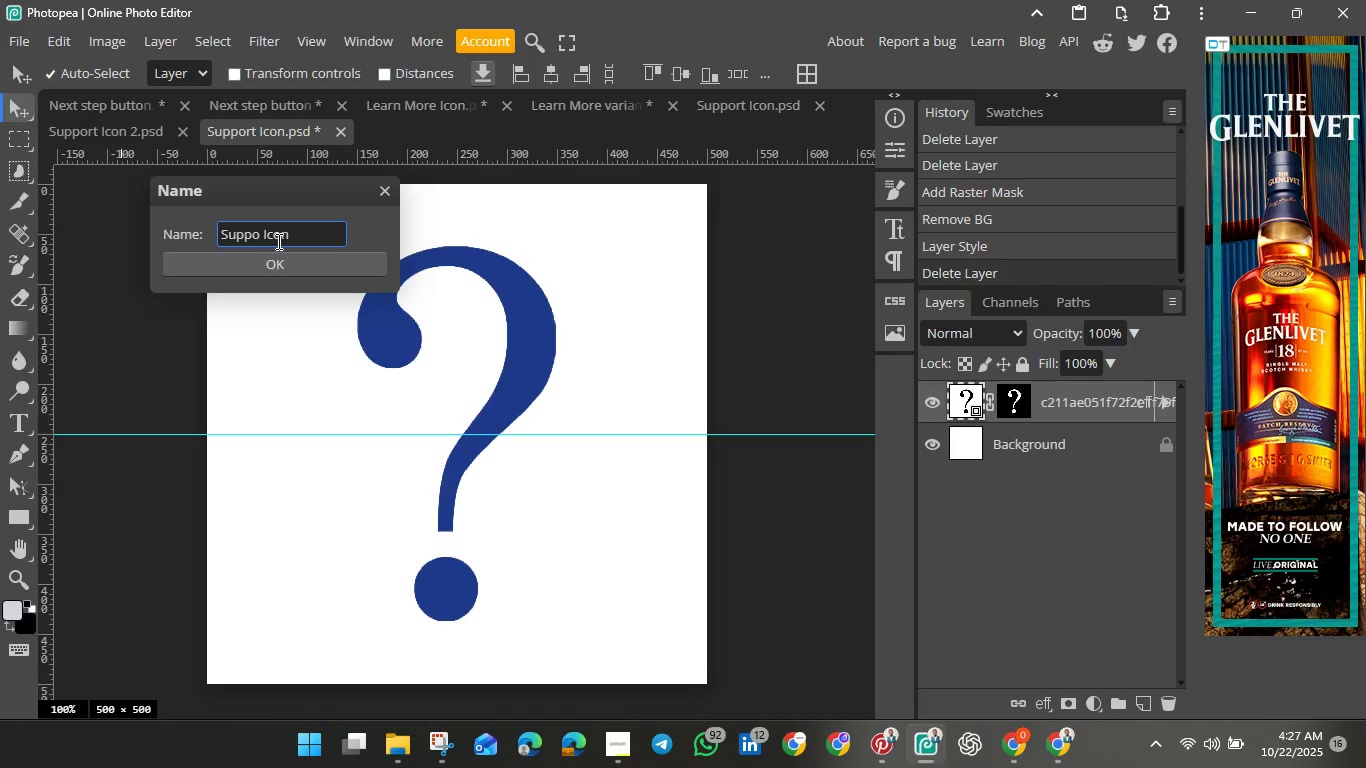 
key(Backspace)
 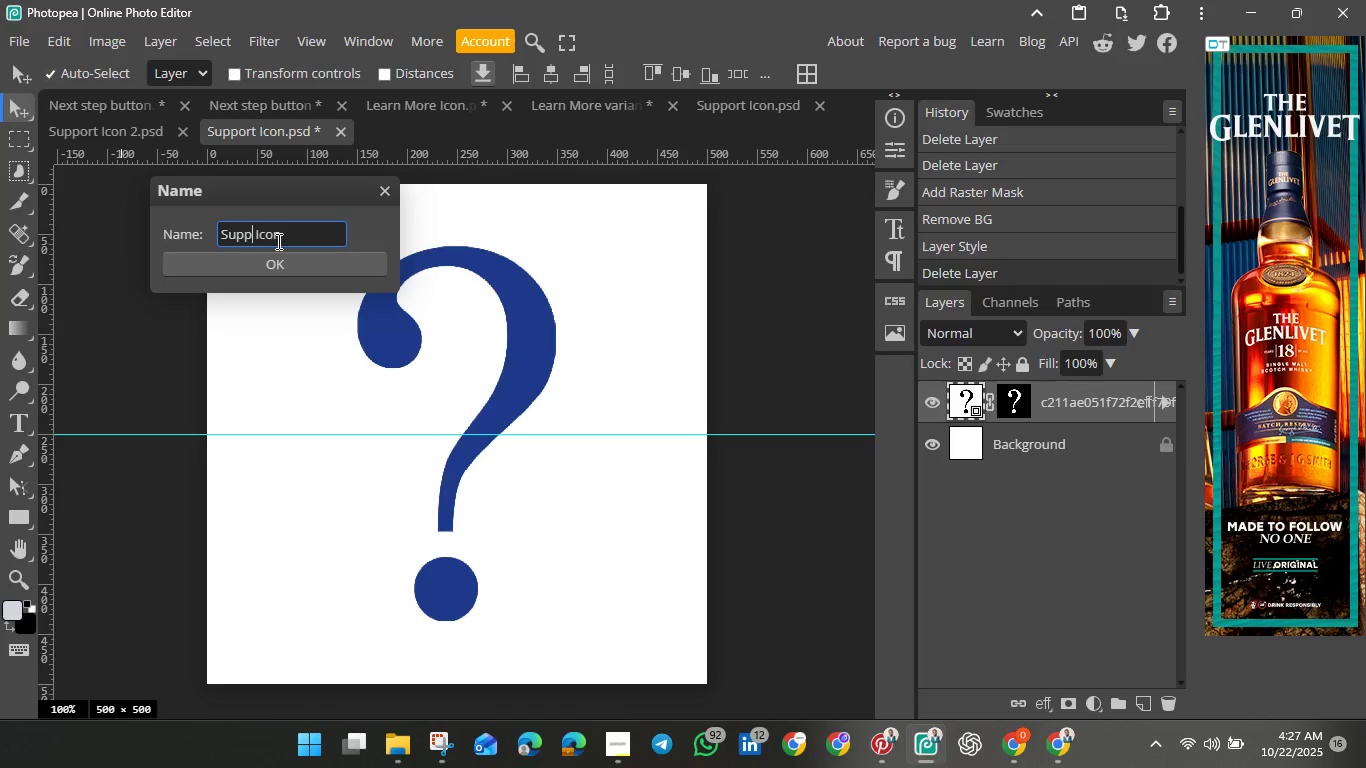 
key(Backspace)
 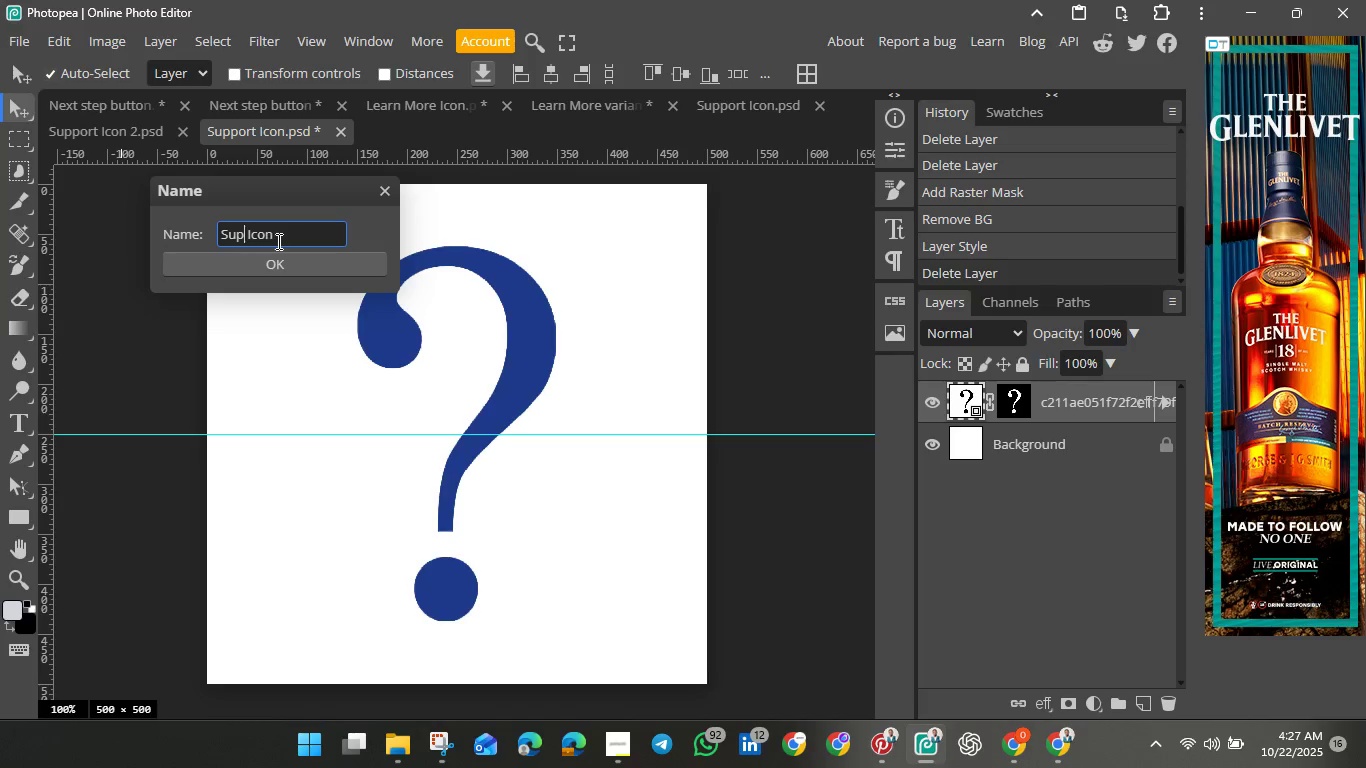 
key(Backspace)
 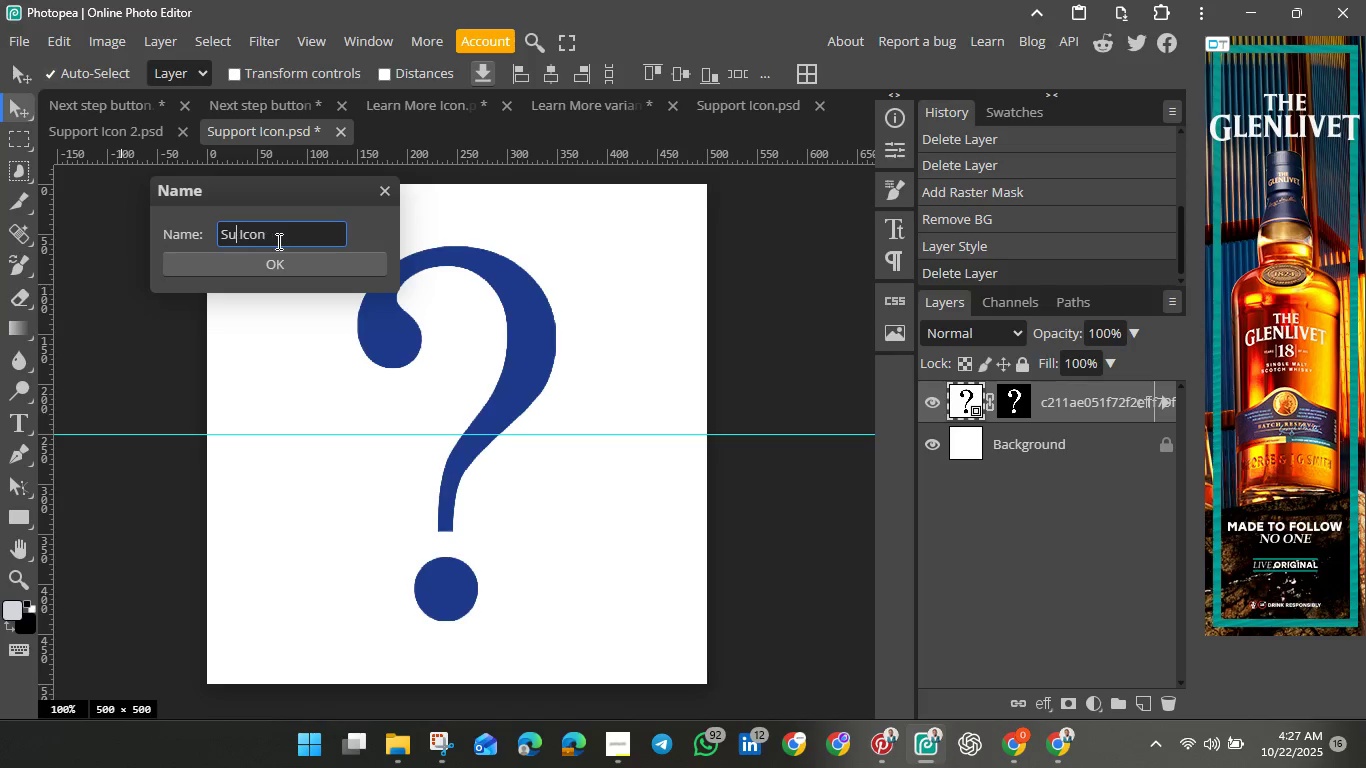 
key(Backspace)
 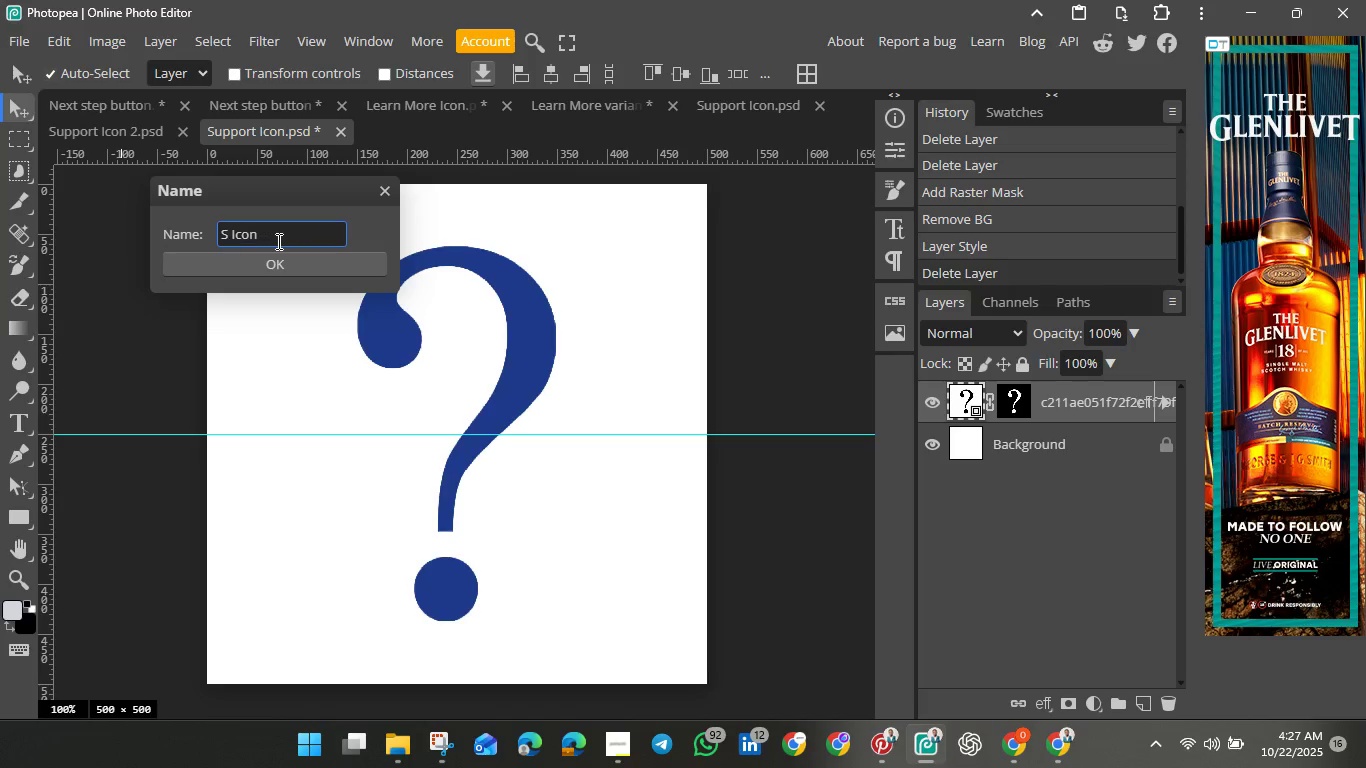 
key(Backspace)
 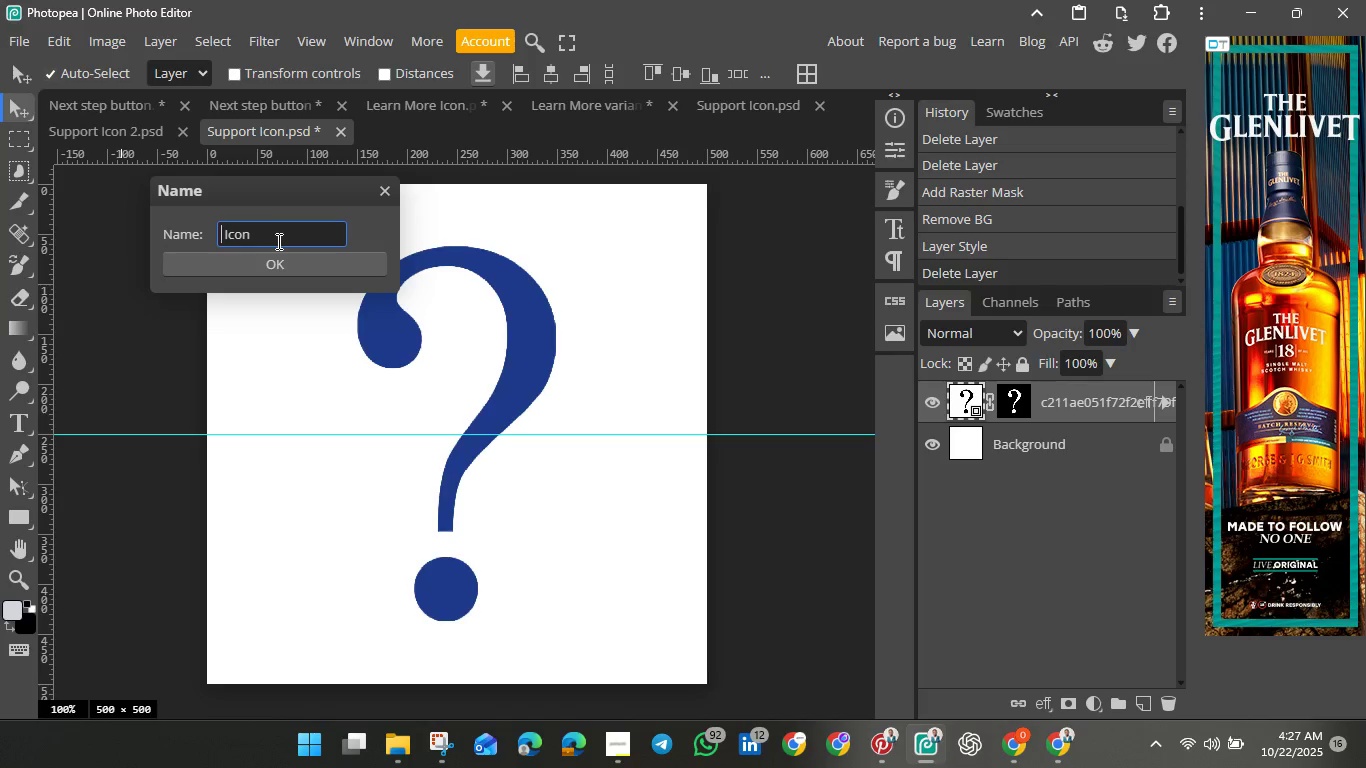 
key(Backspace)
 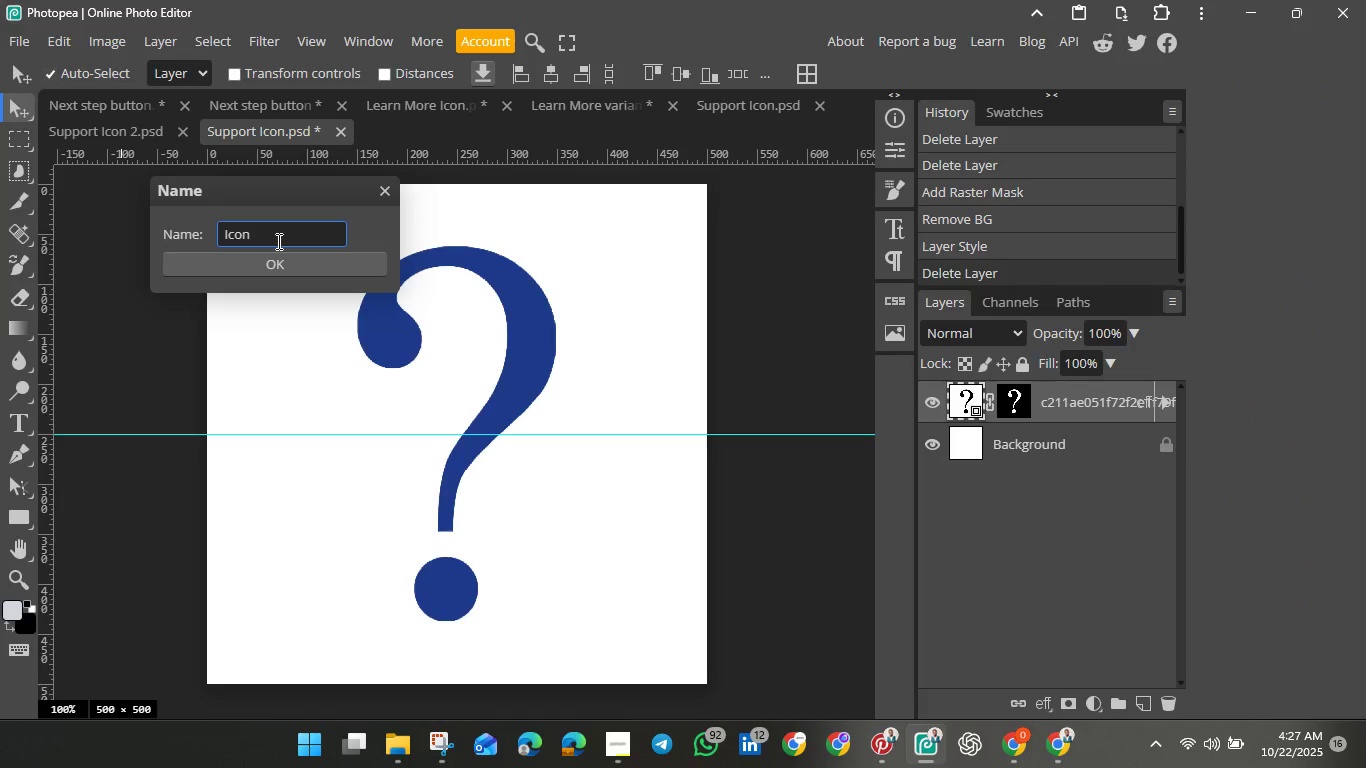 
hold_key(key=ShiftLeft, duration=1.51)
 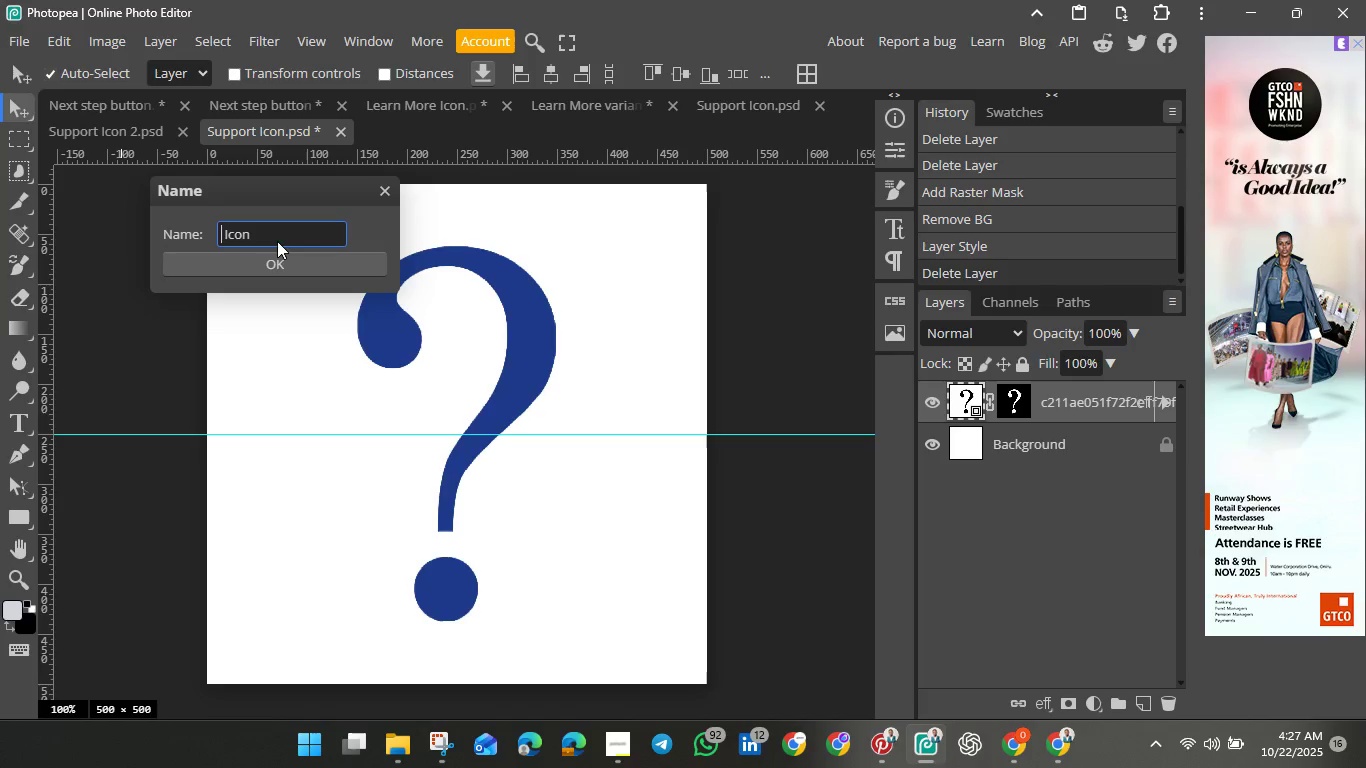 
hold_key(key=ShiftLeft, duration=1.52)
 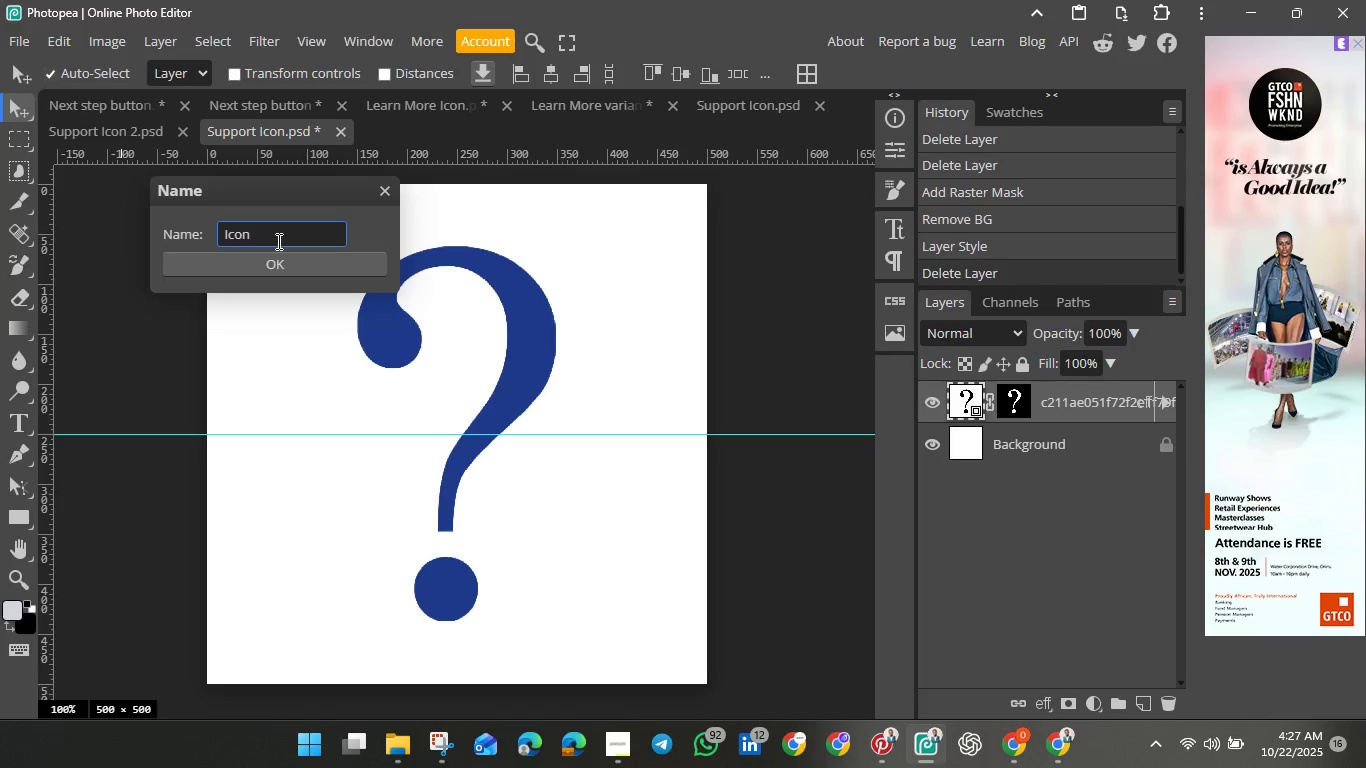 
hold_key(key=ShiftLeft, duration=1.5)
 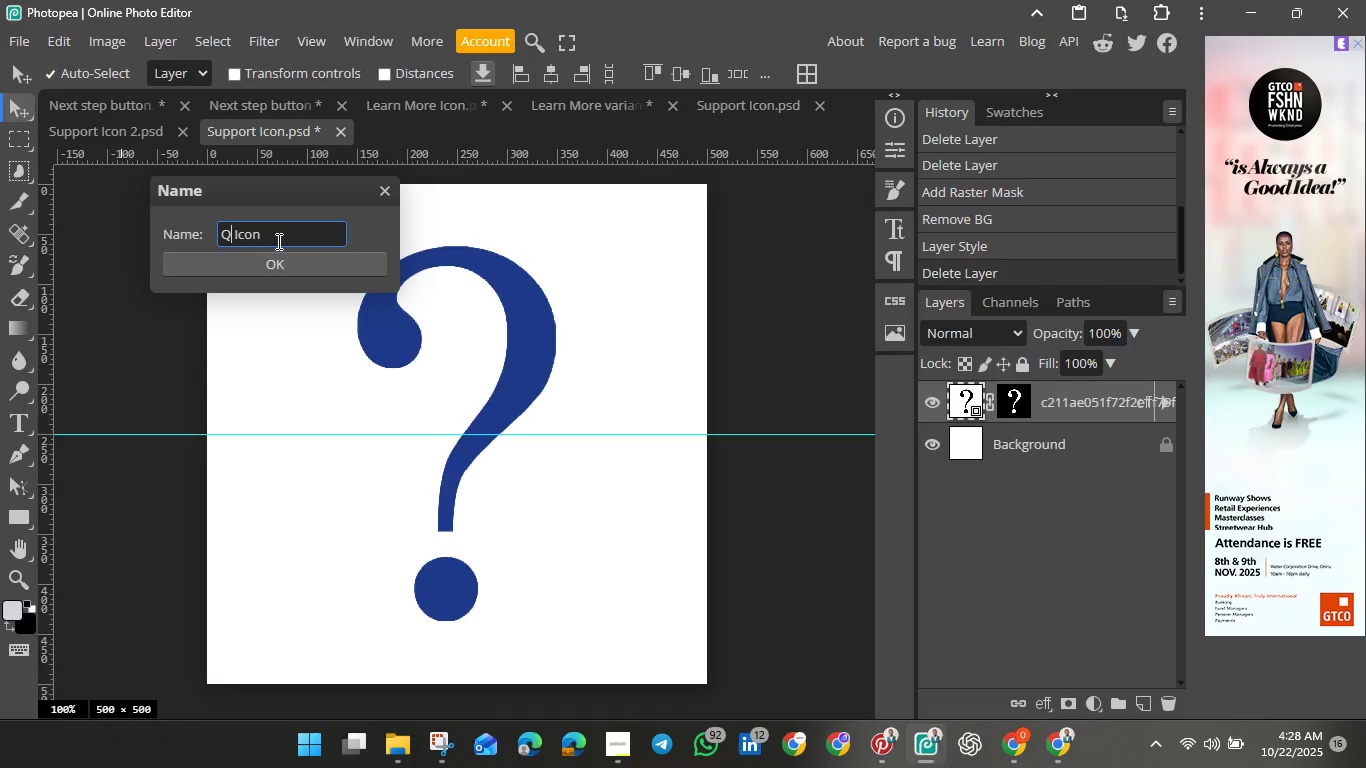 
type(Question mark)
 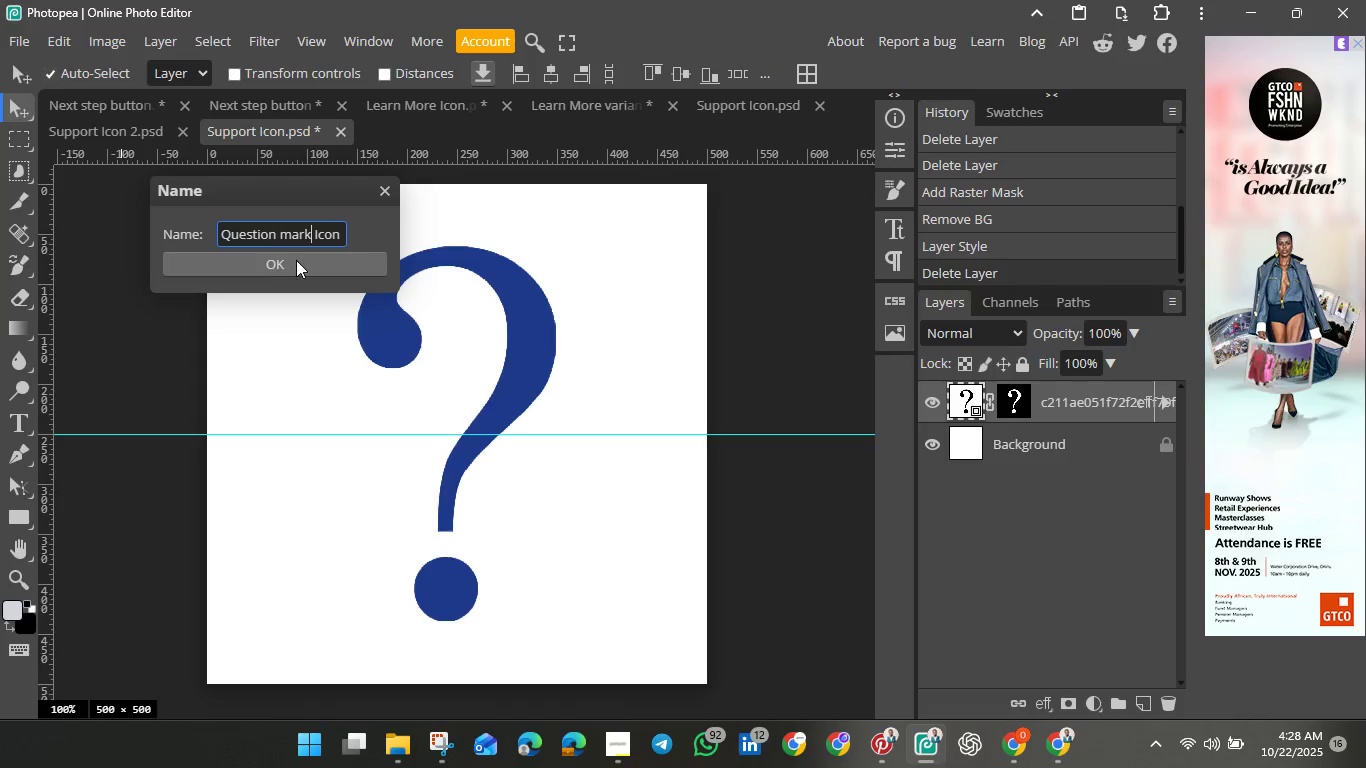 
left_click([298, 263])
 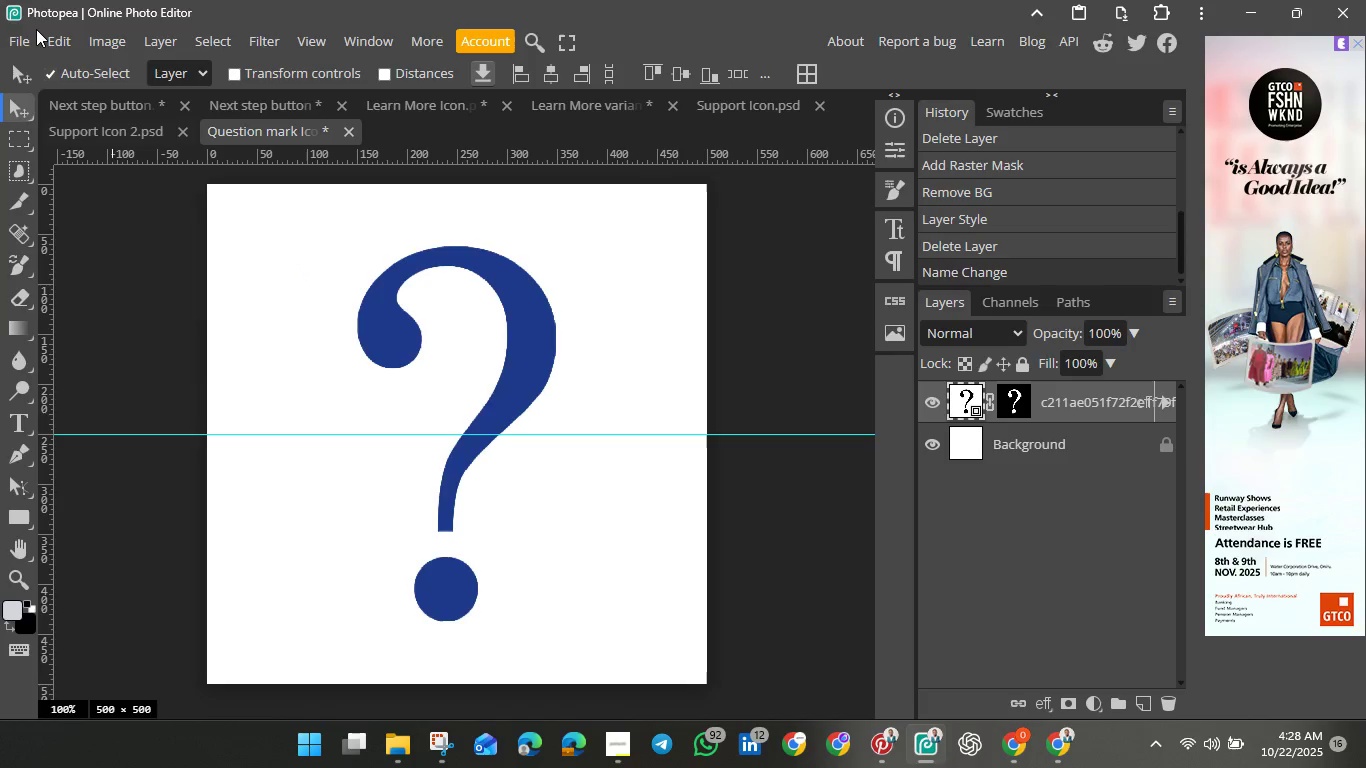 
left_click([6, 40])
 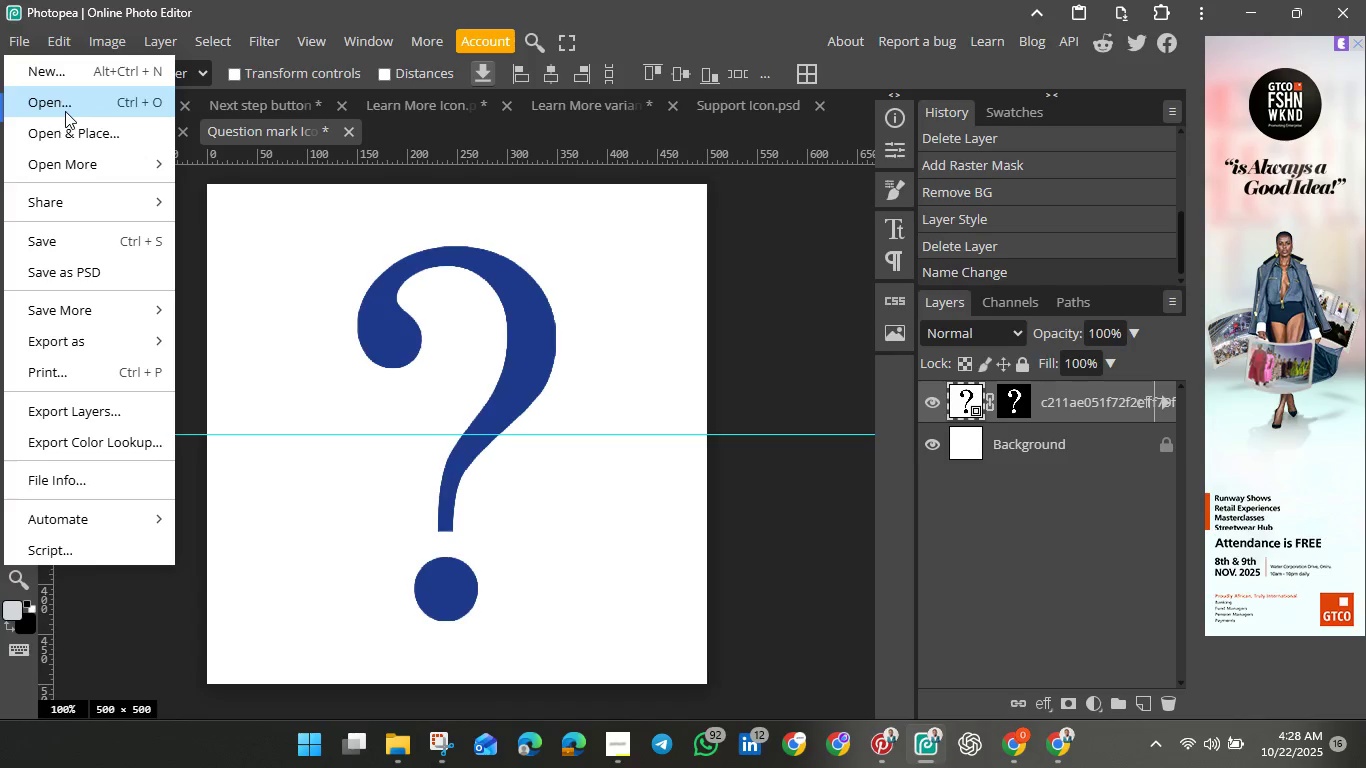 
left_click([65, 110])
 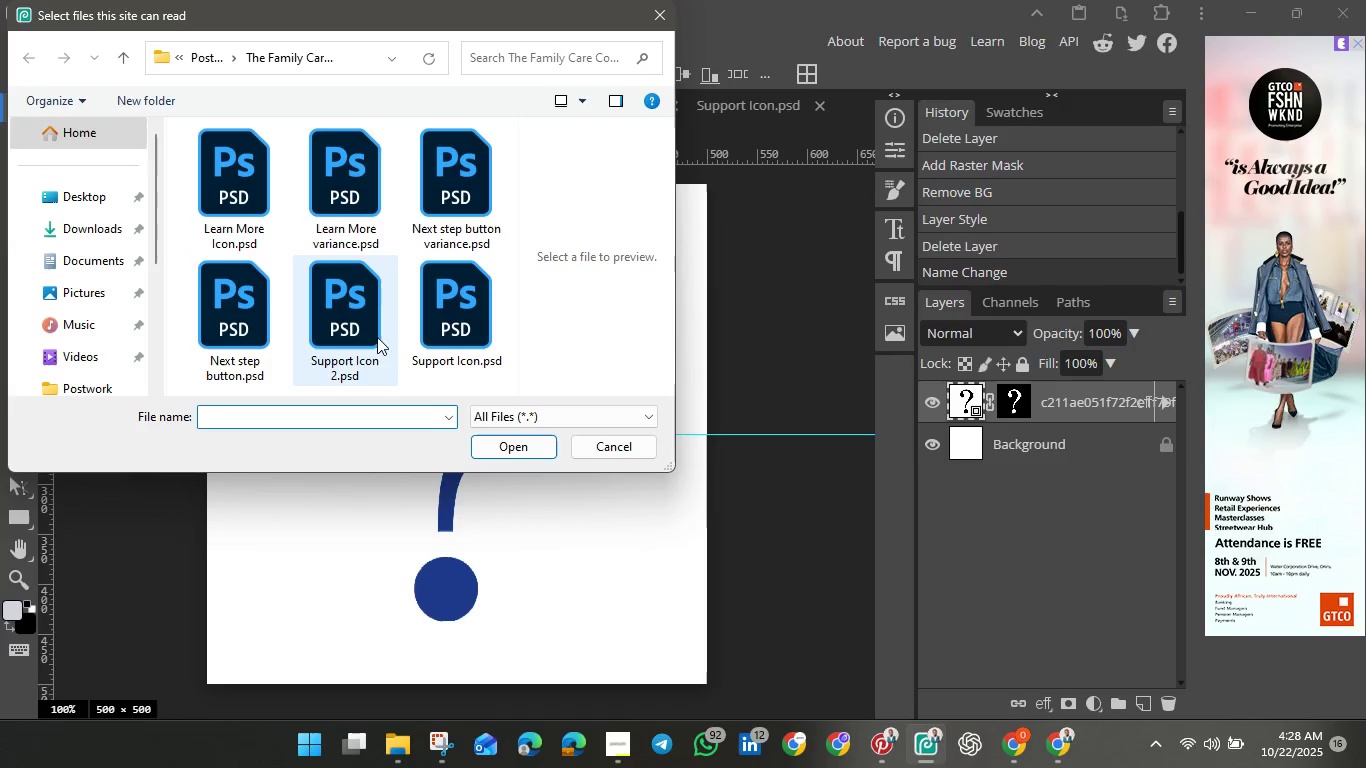 
left_click([349, 313])
 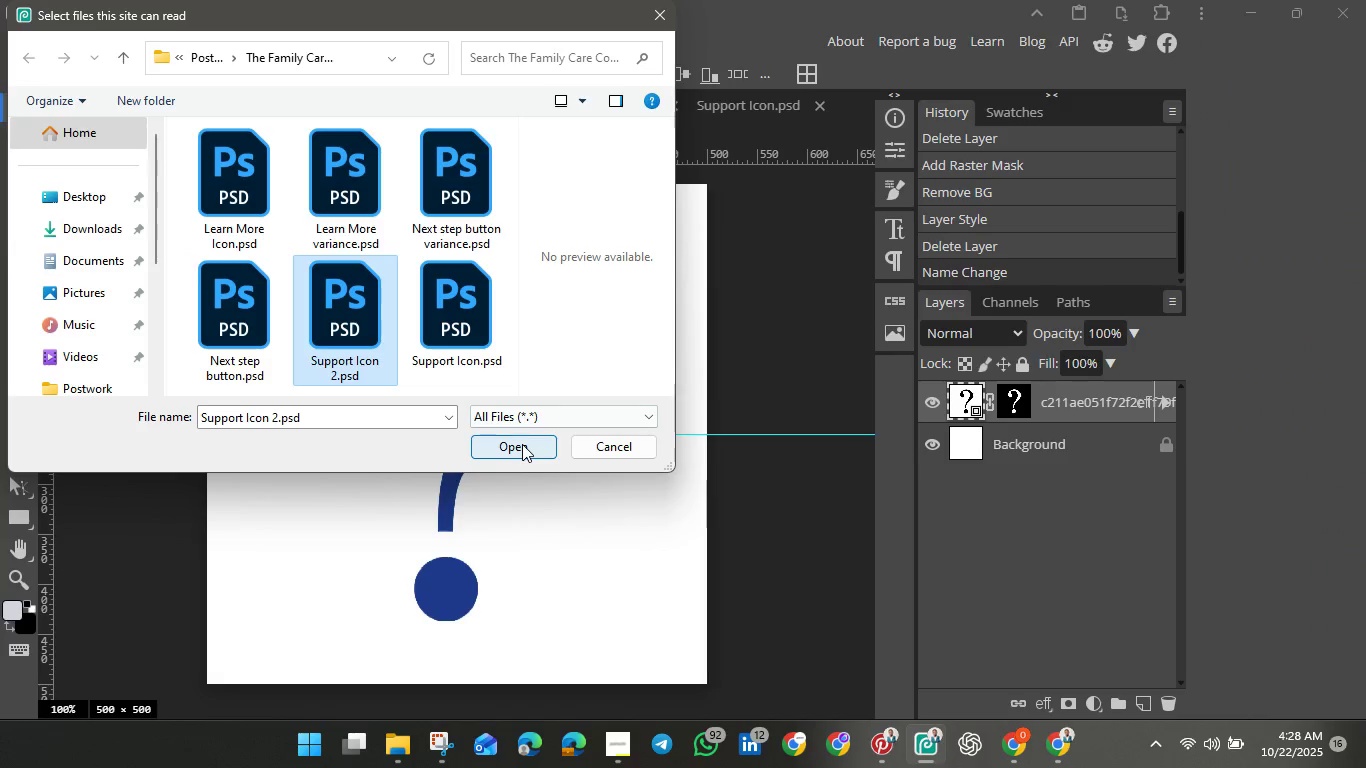 
left_click([522, 444])
 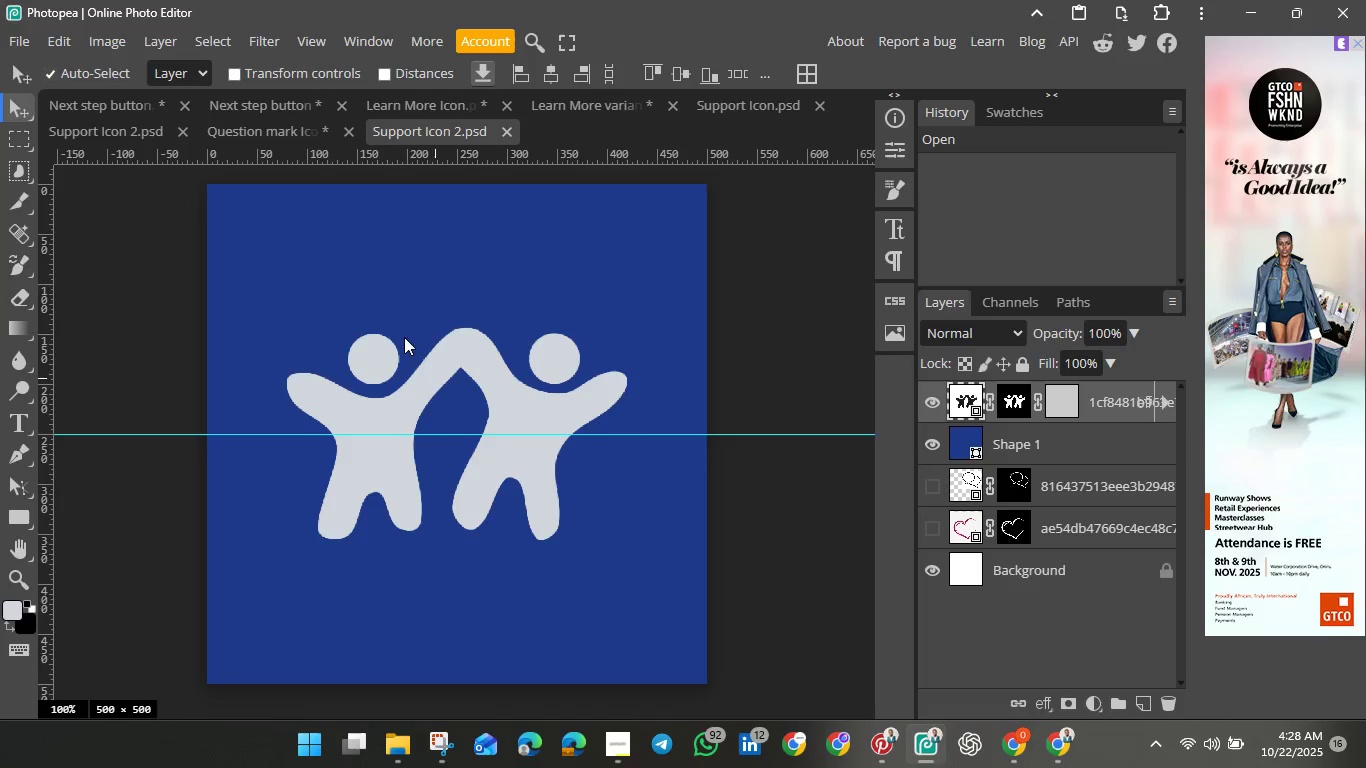 
left_click([270, 132])
 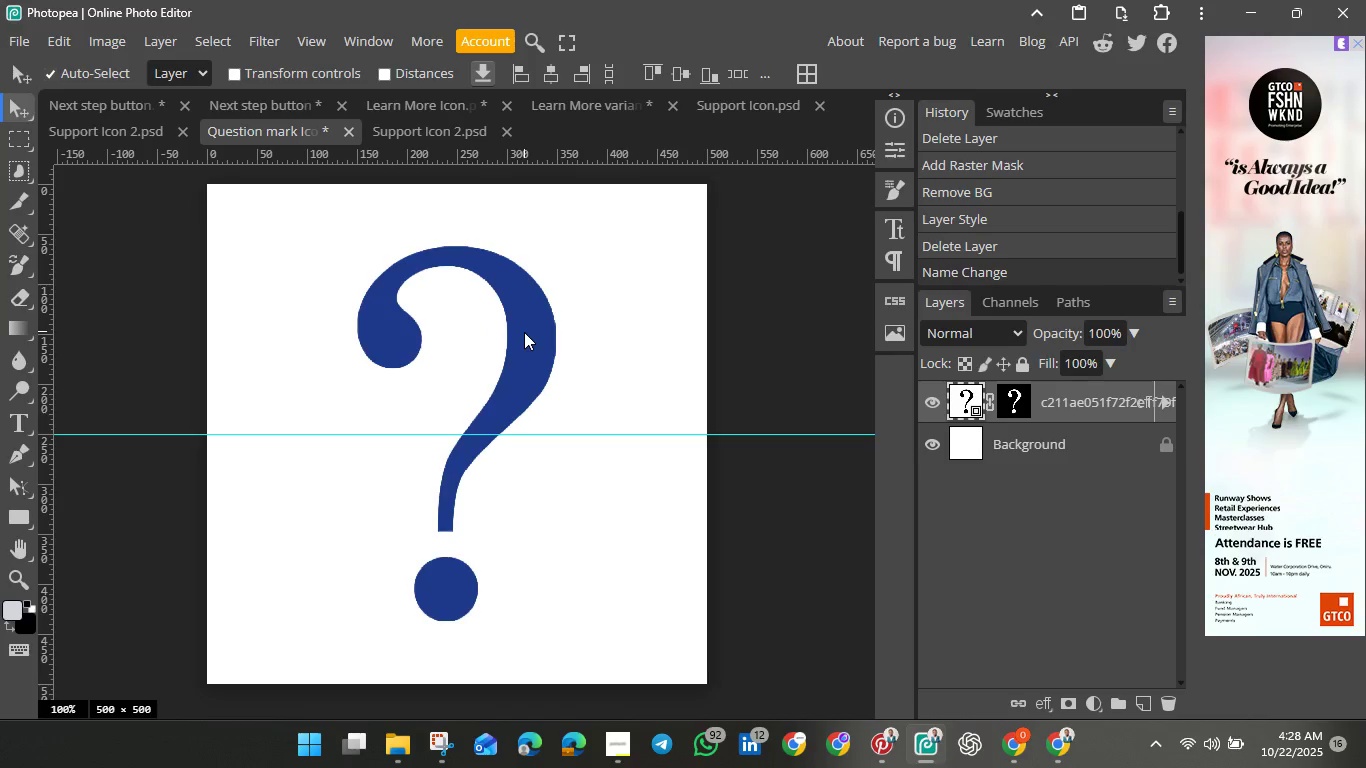 
left_click([524, 332])
 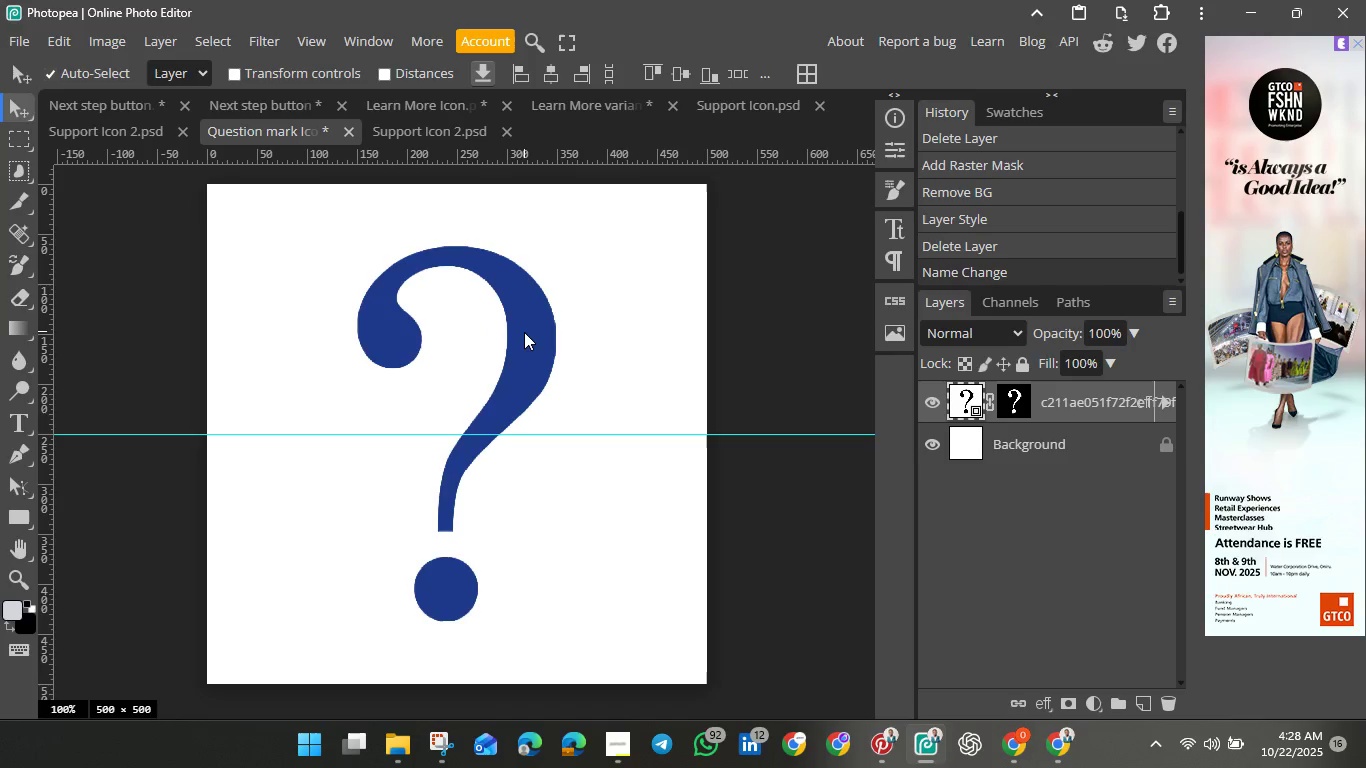 
key(Control+C)
 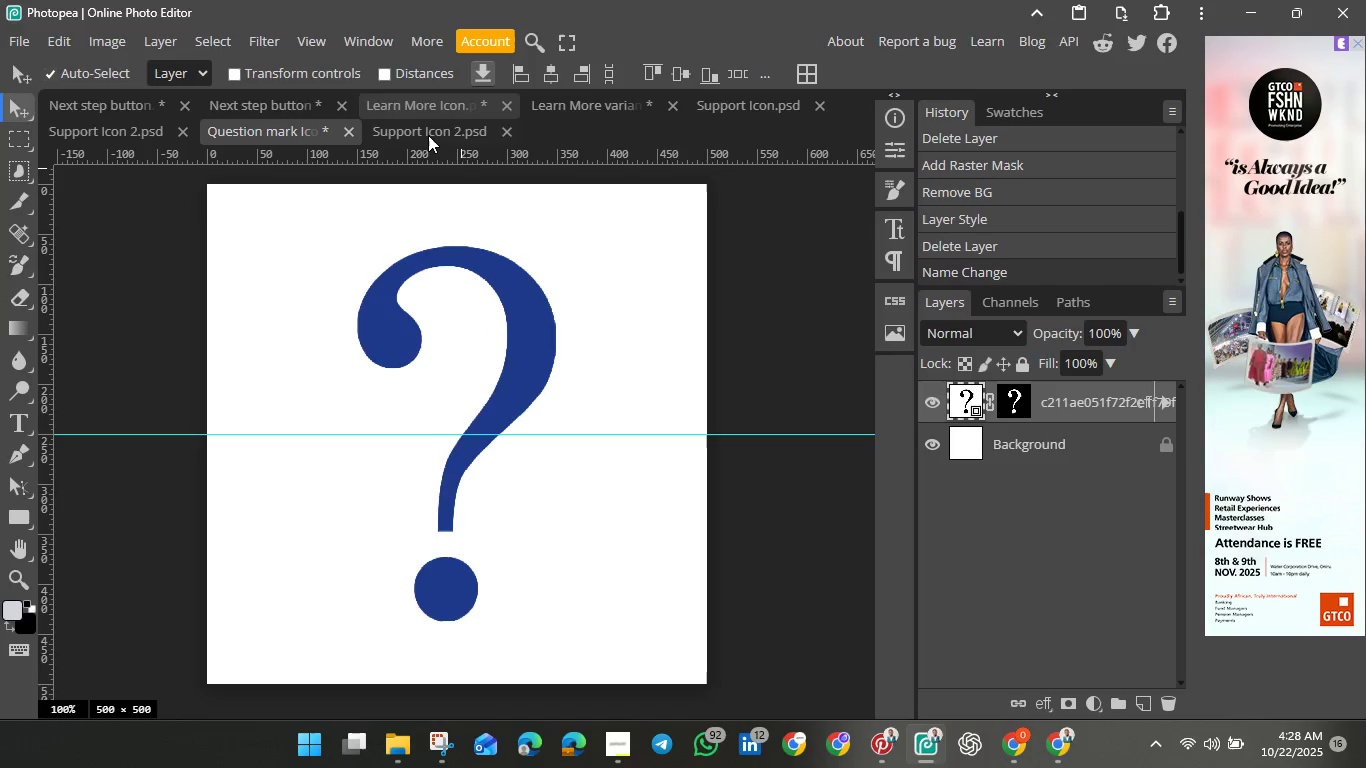 
left_click([428, 135])
 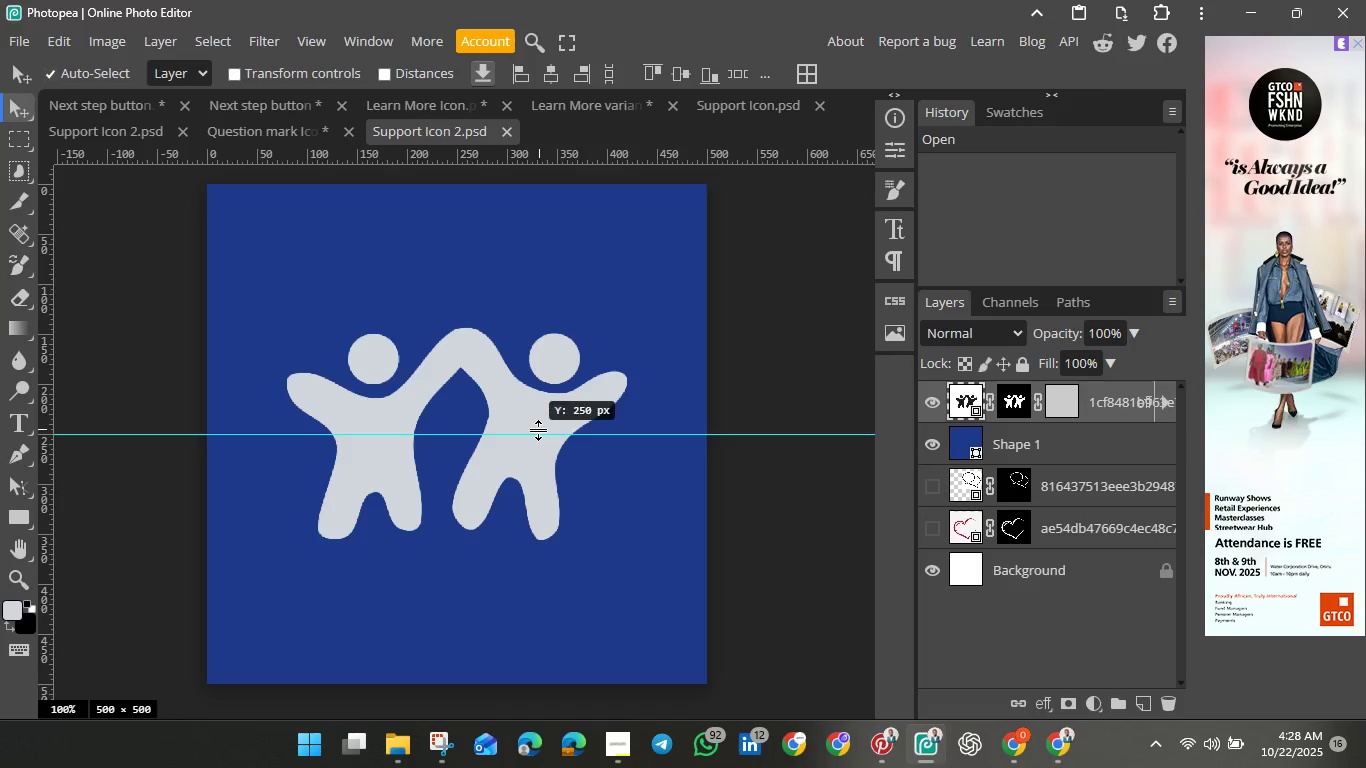 
left_click([539, 430])
 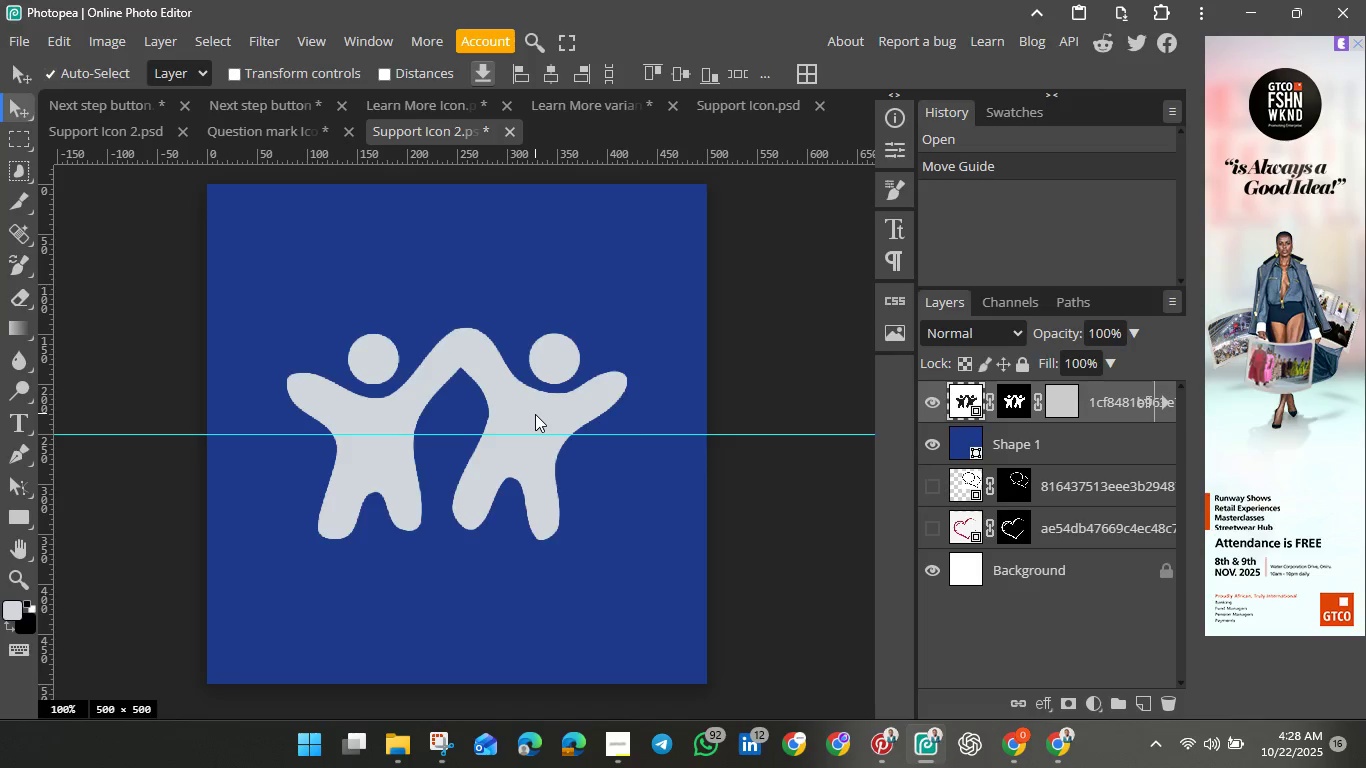 
left_click([535, 414])
 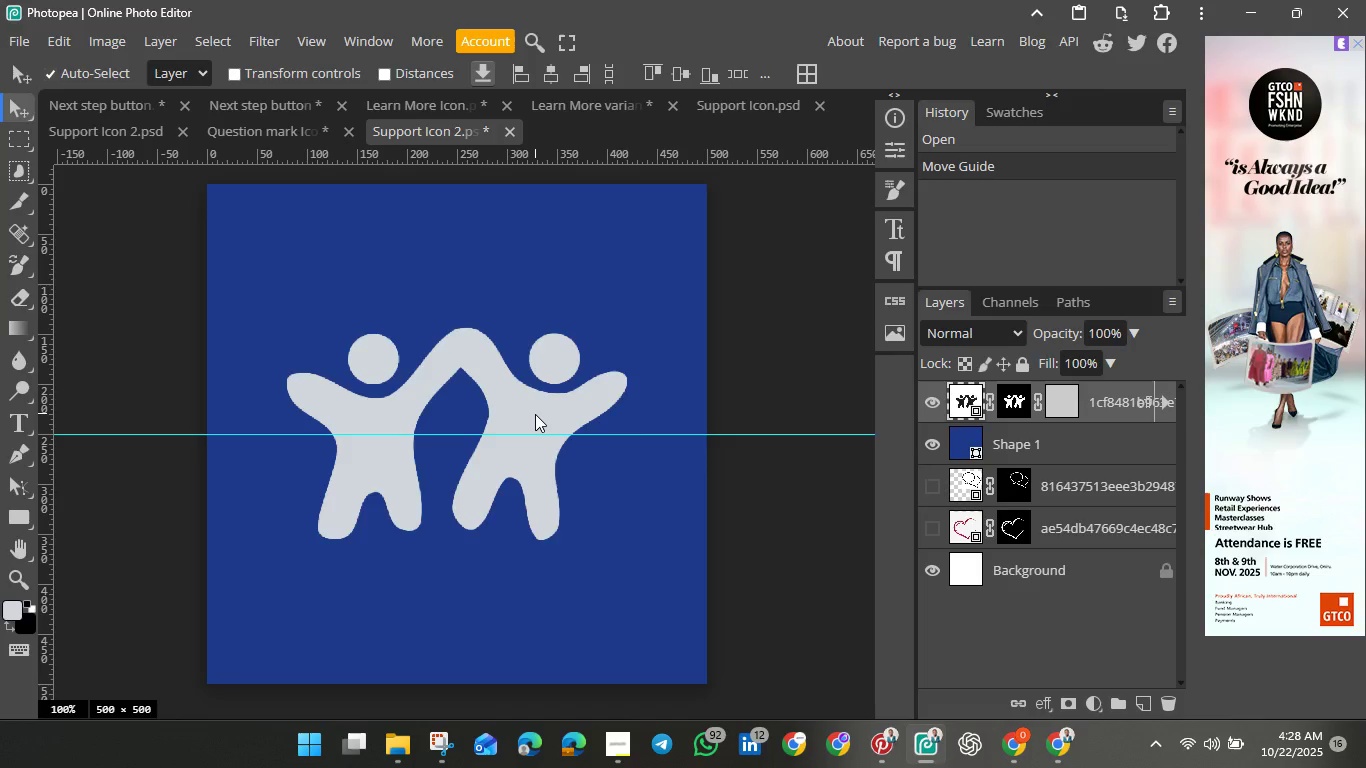 
key(Control+V)
 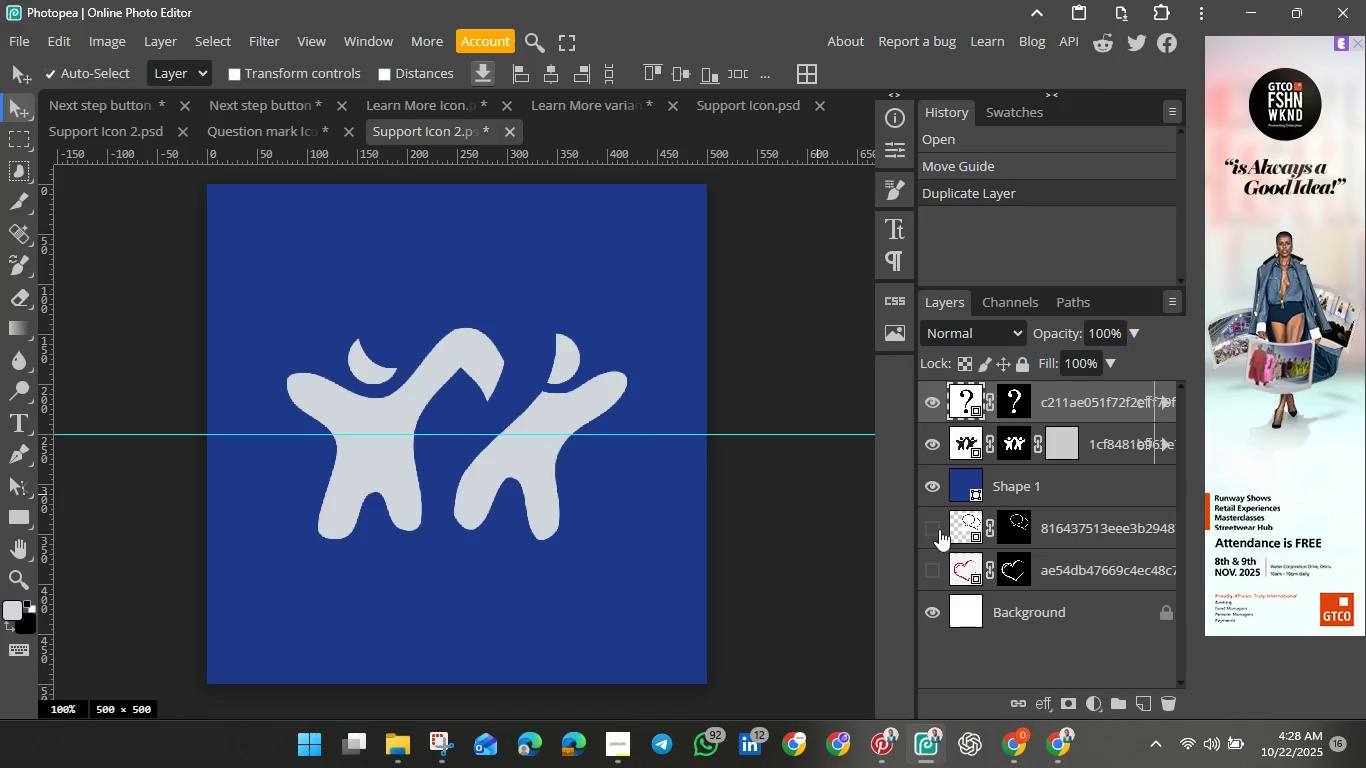 
left_click([966, 530])
 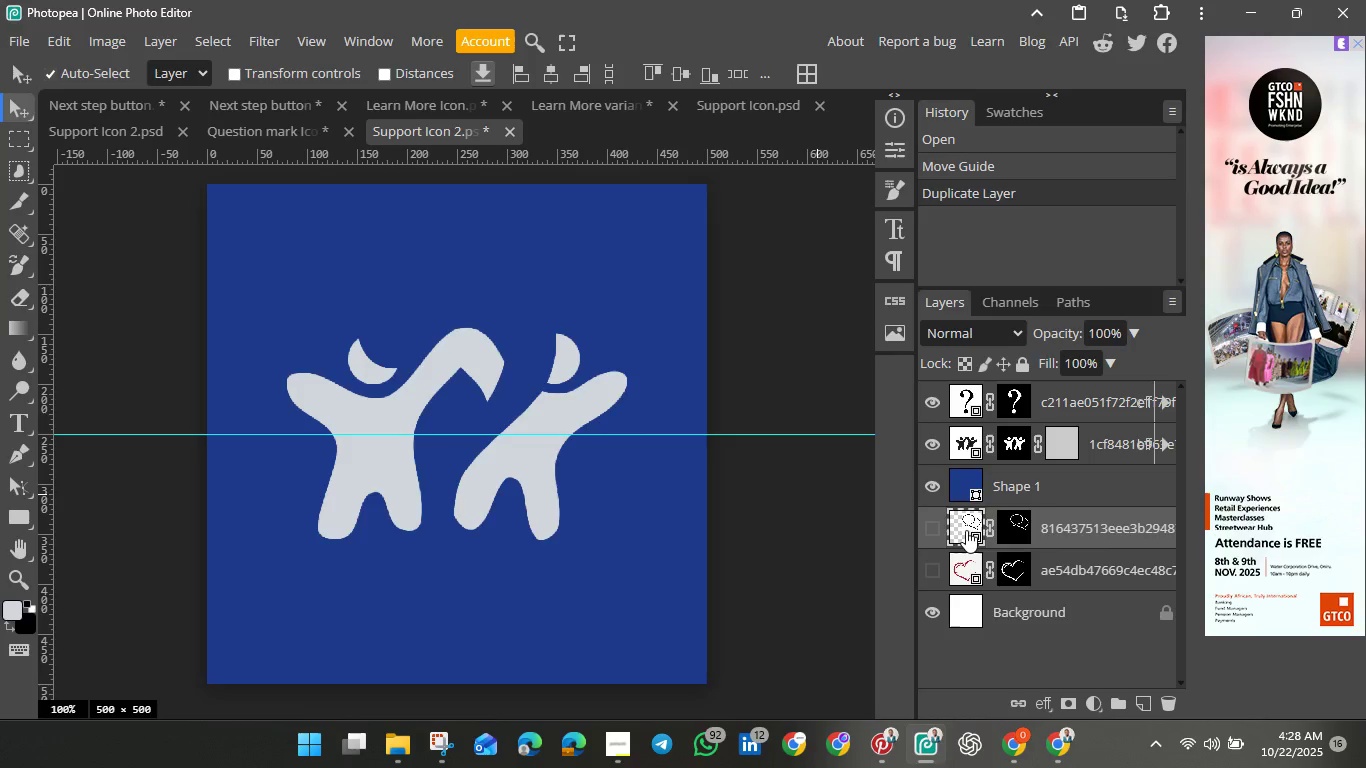 
key(Backspace)
 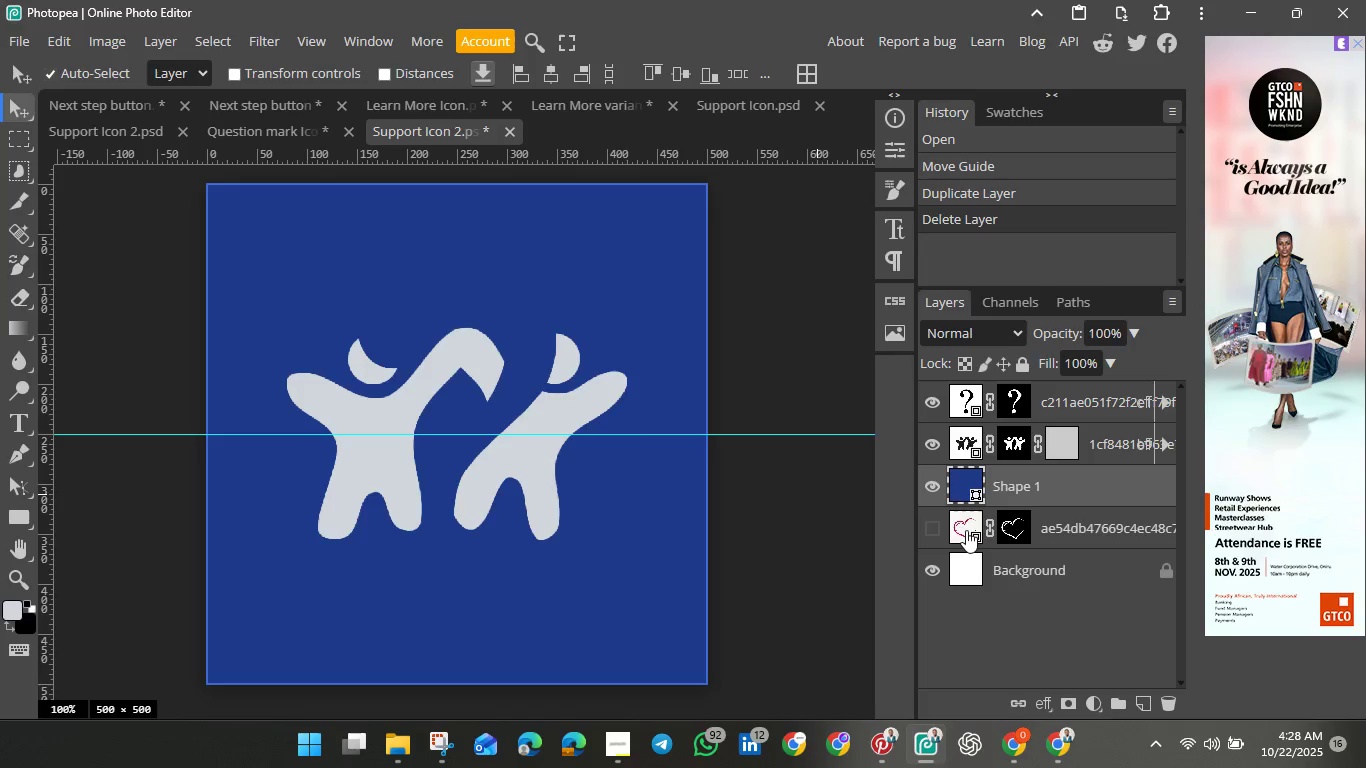 
left_click([966, 530])
 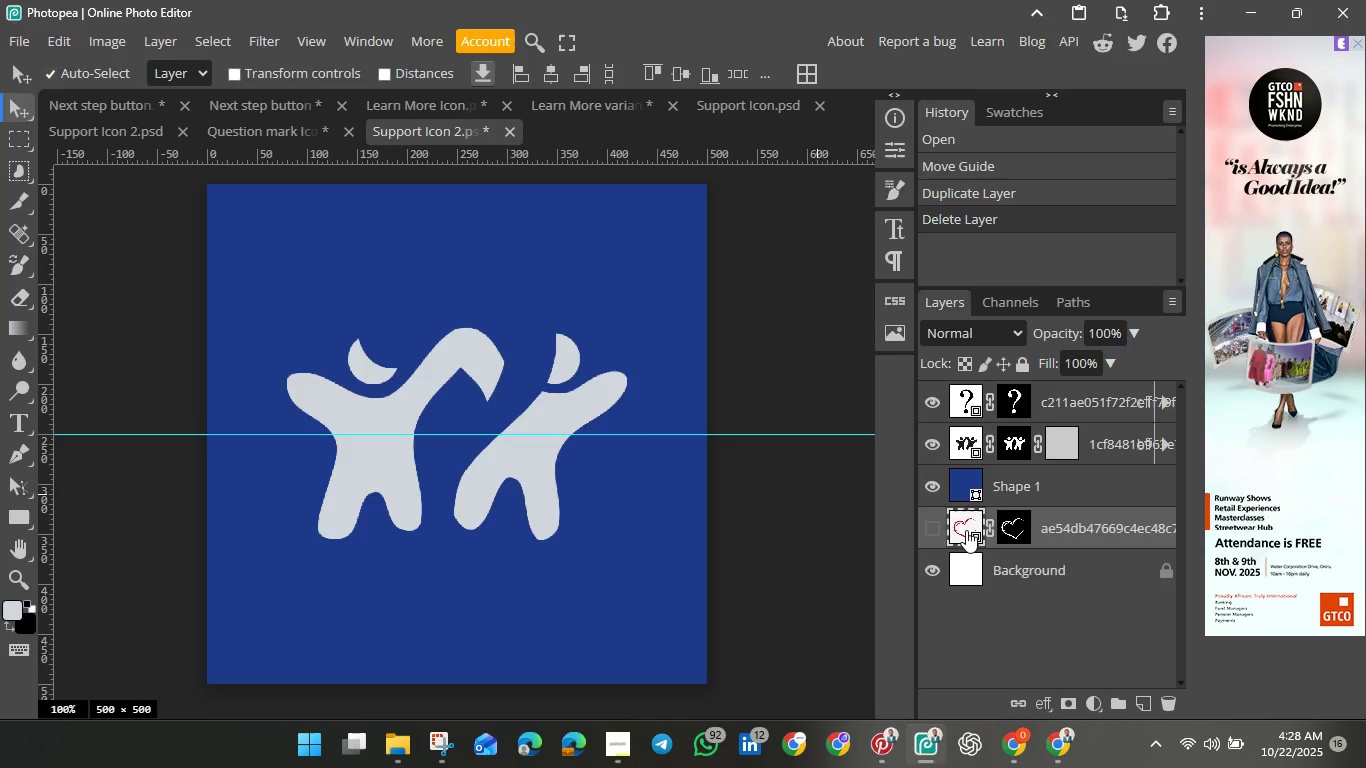 
key(Backspace)
 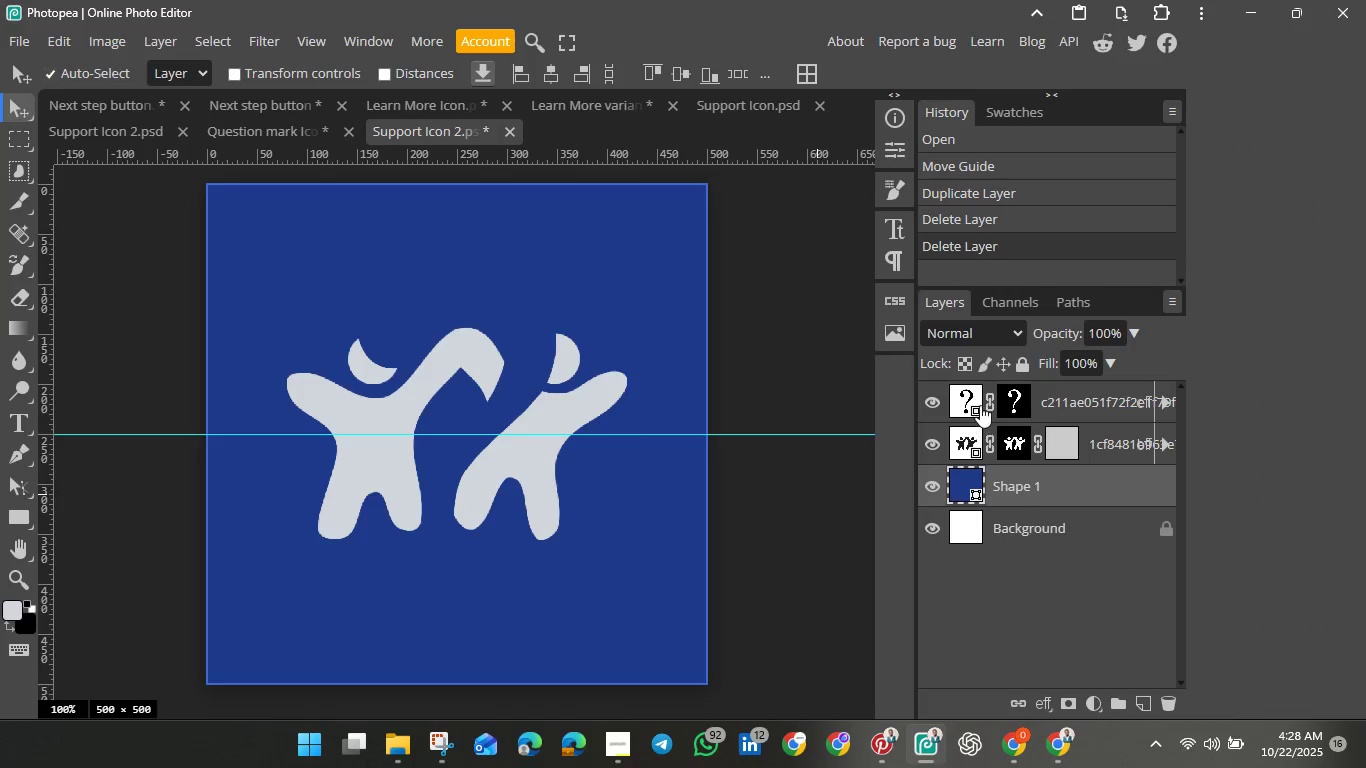 
left_click([970, 395])
 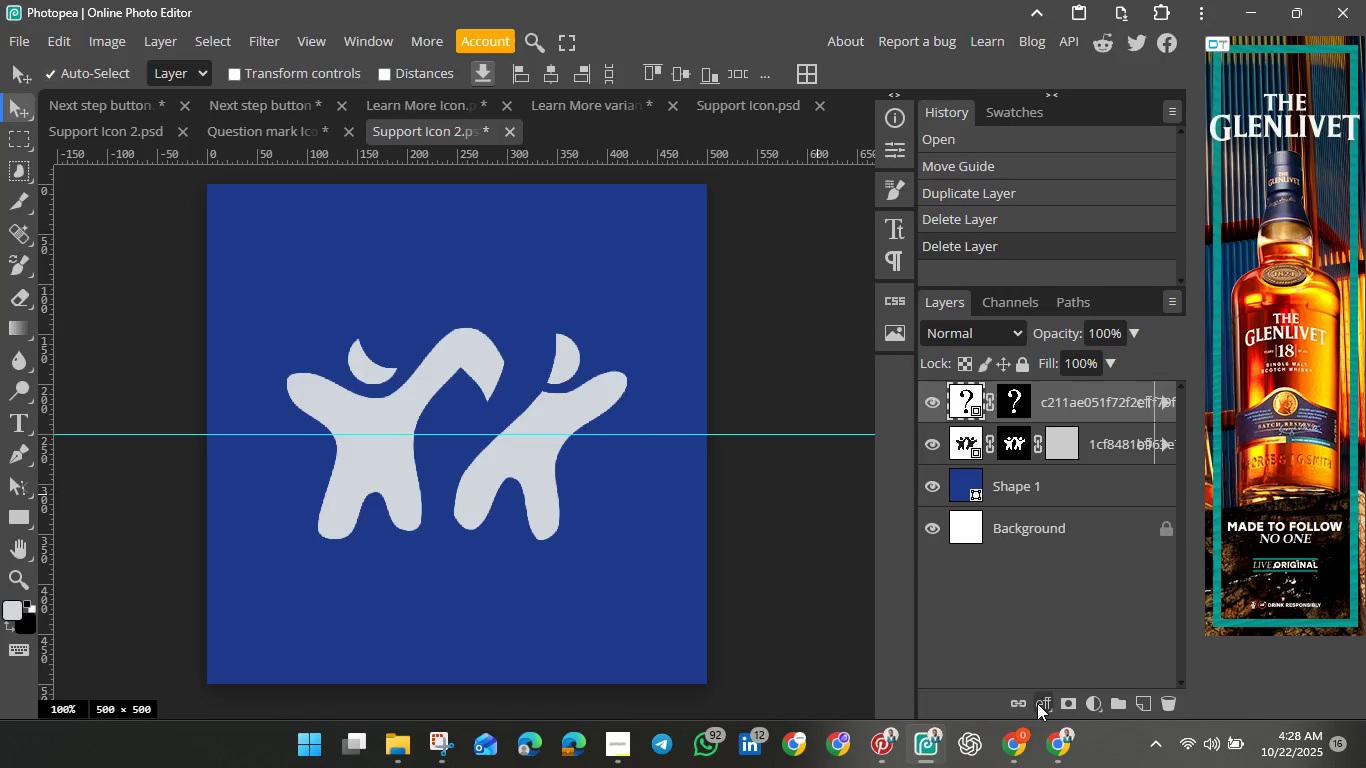 
left_click([1037, 703])
 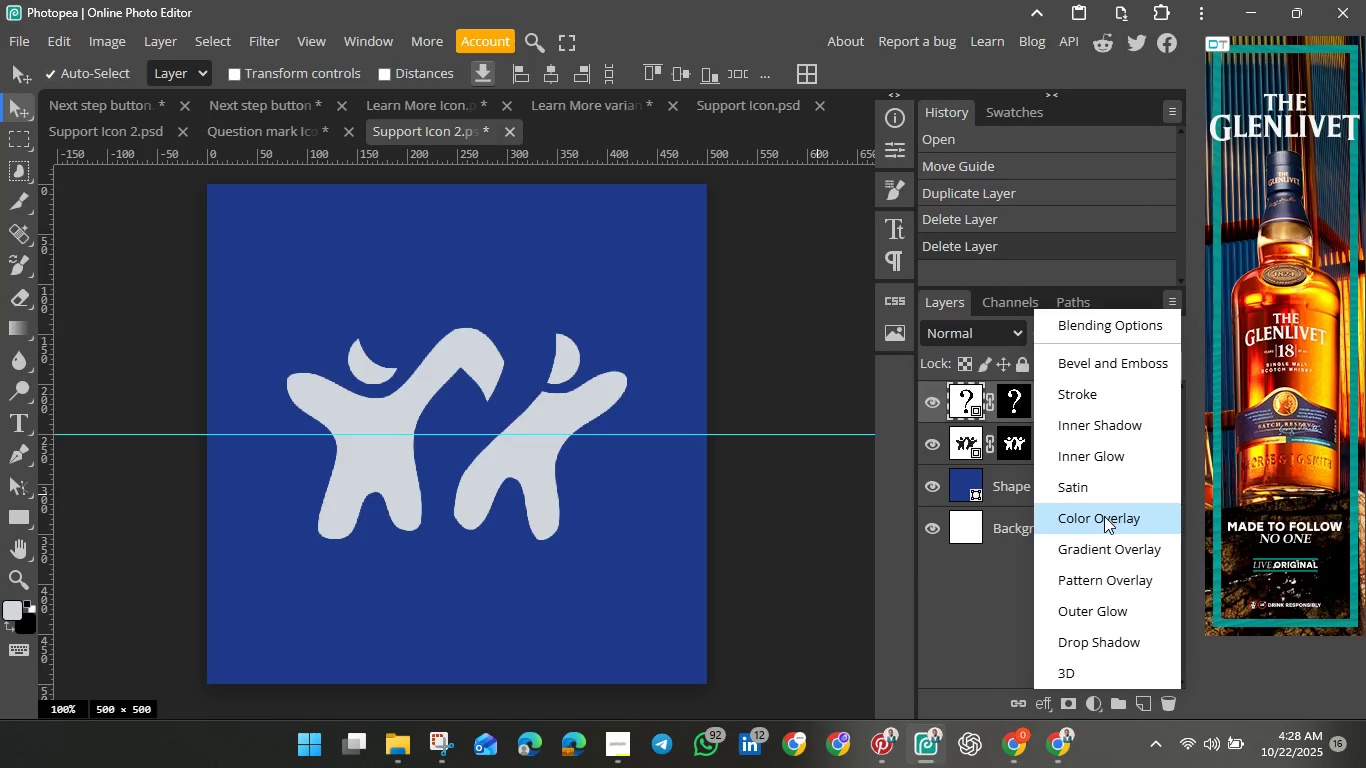 
left_click([1104, 516])
 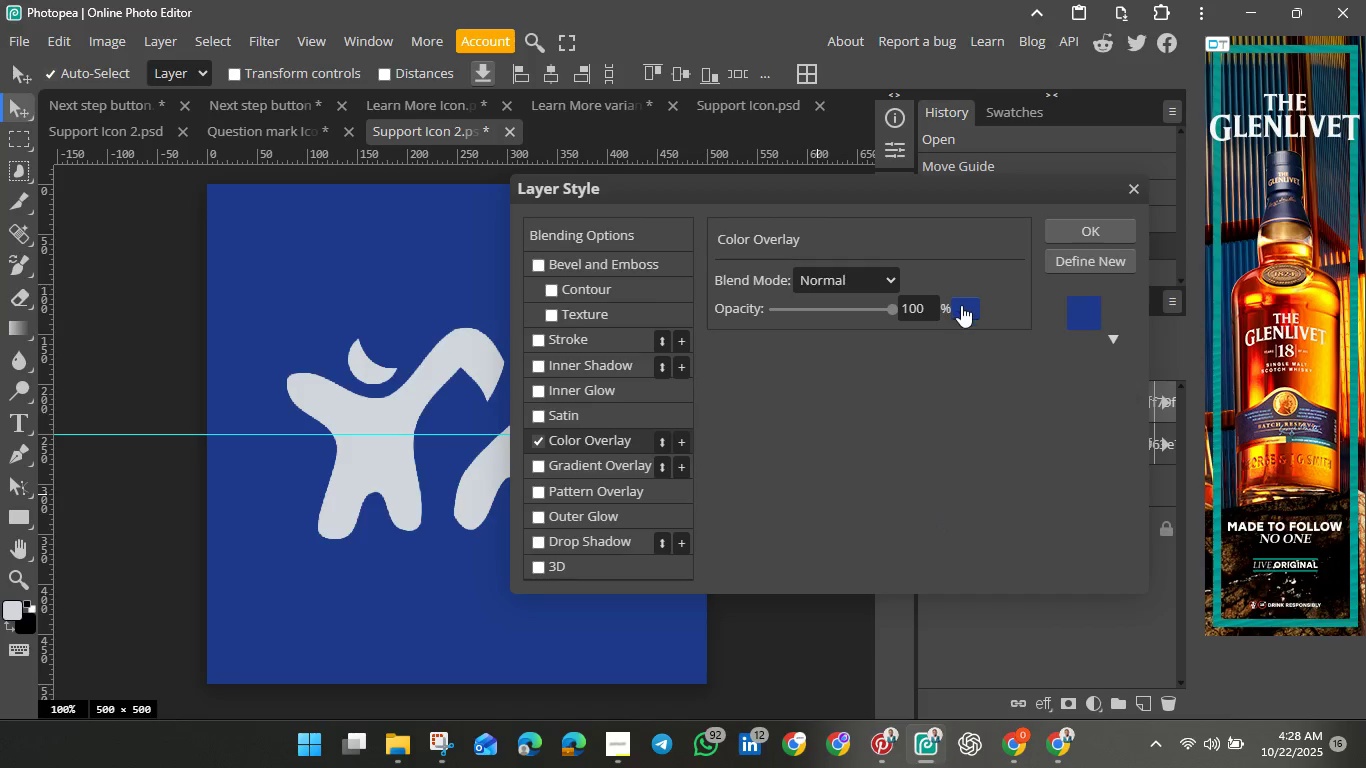 
left_click([960, 308])
 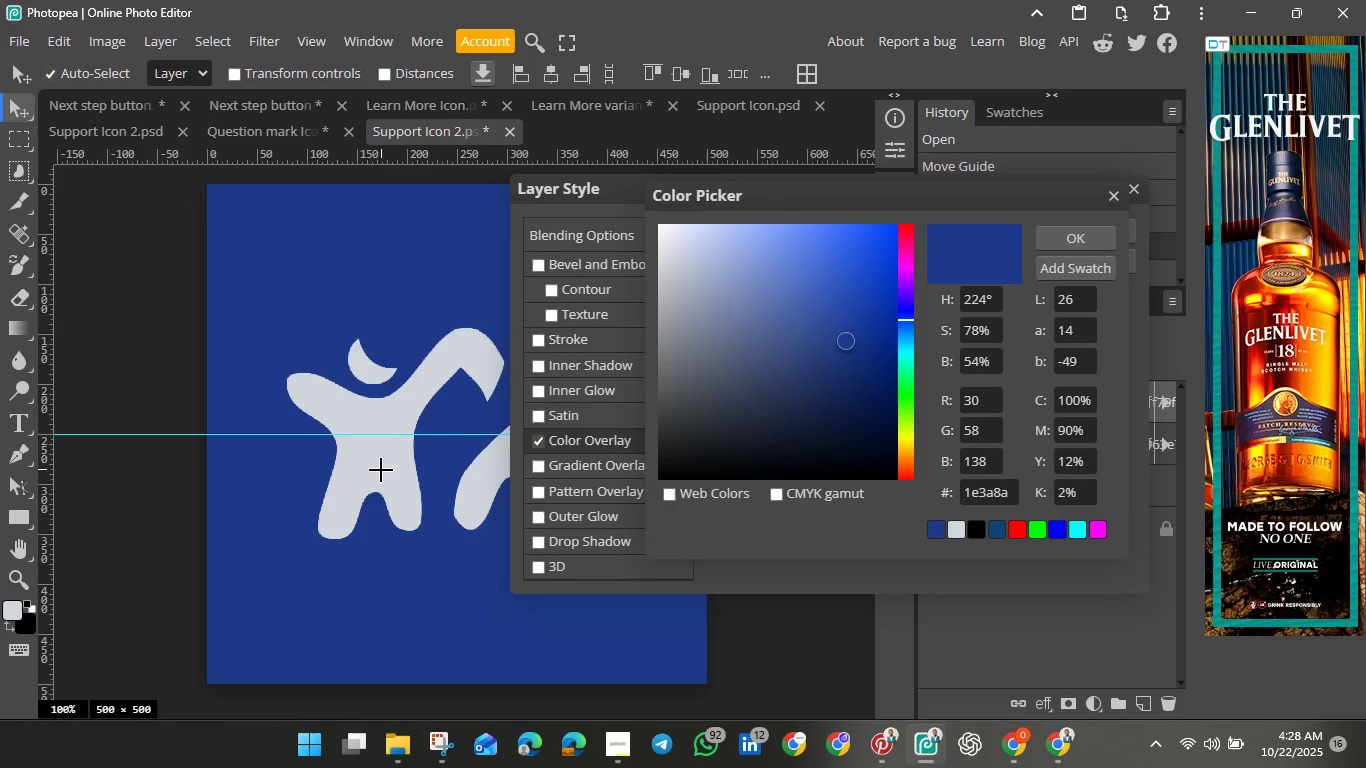 
left_click([381, 470])
 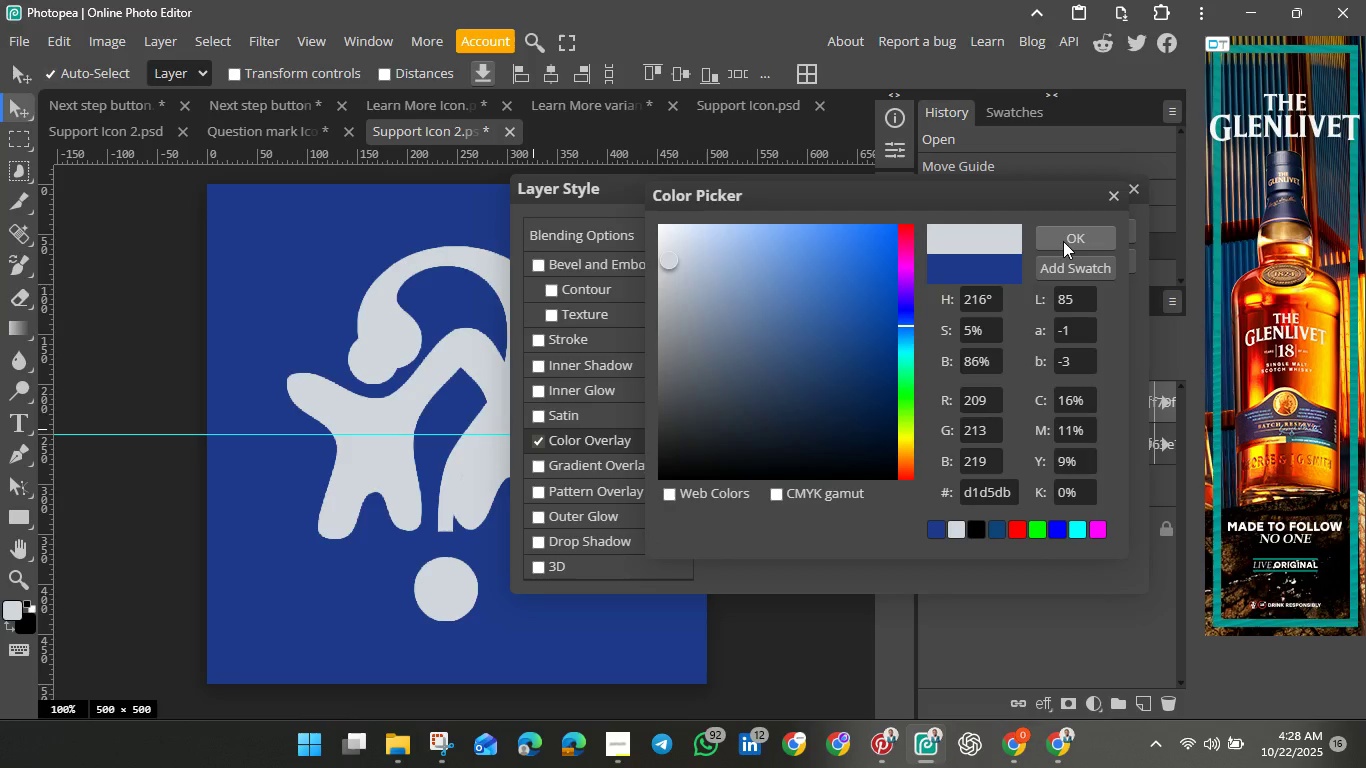 
left_click([1063, 241])
 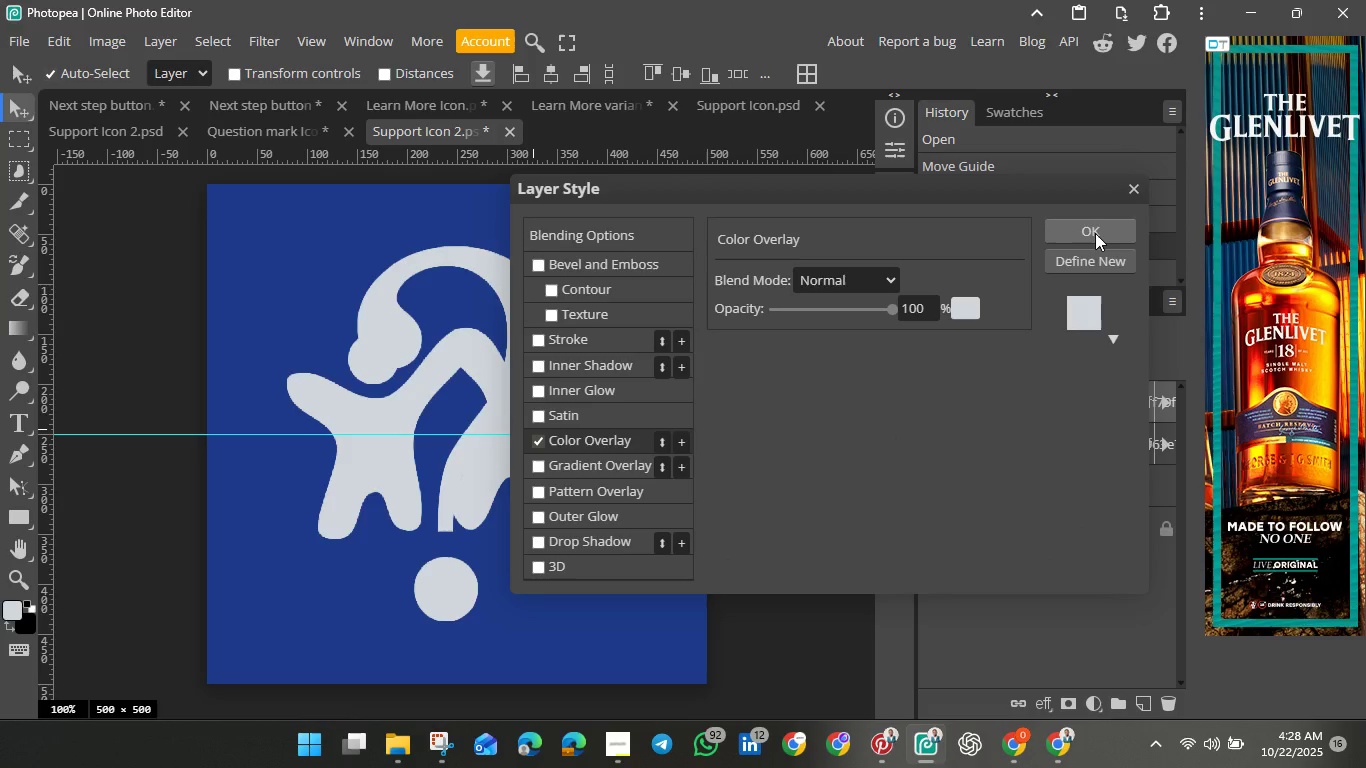 
left_click([1095, 233])
 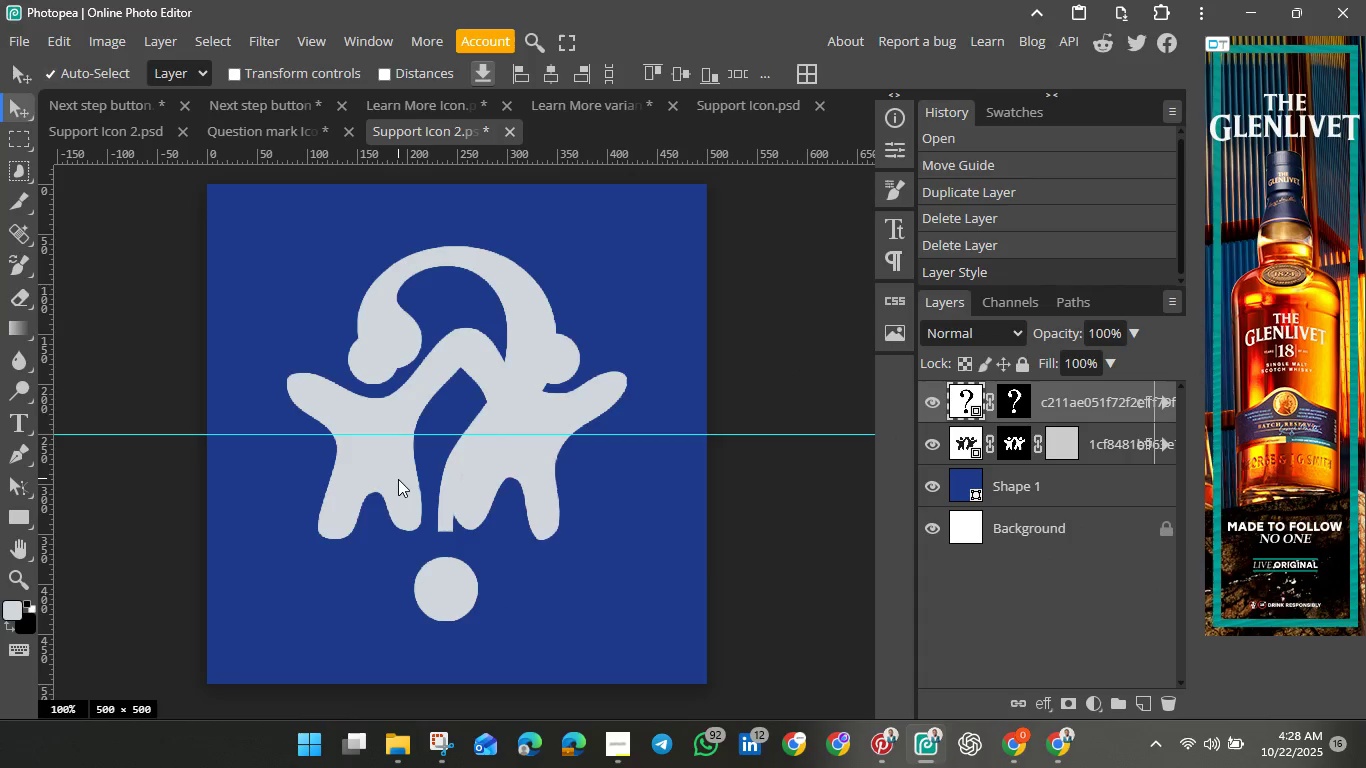 
left_click_drag(start_coordinate=[398, 479], to_coordinate=[372, 480])
 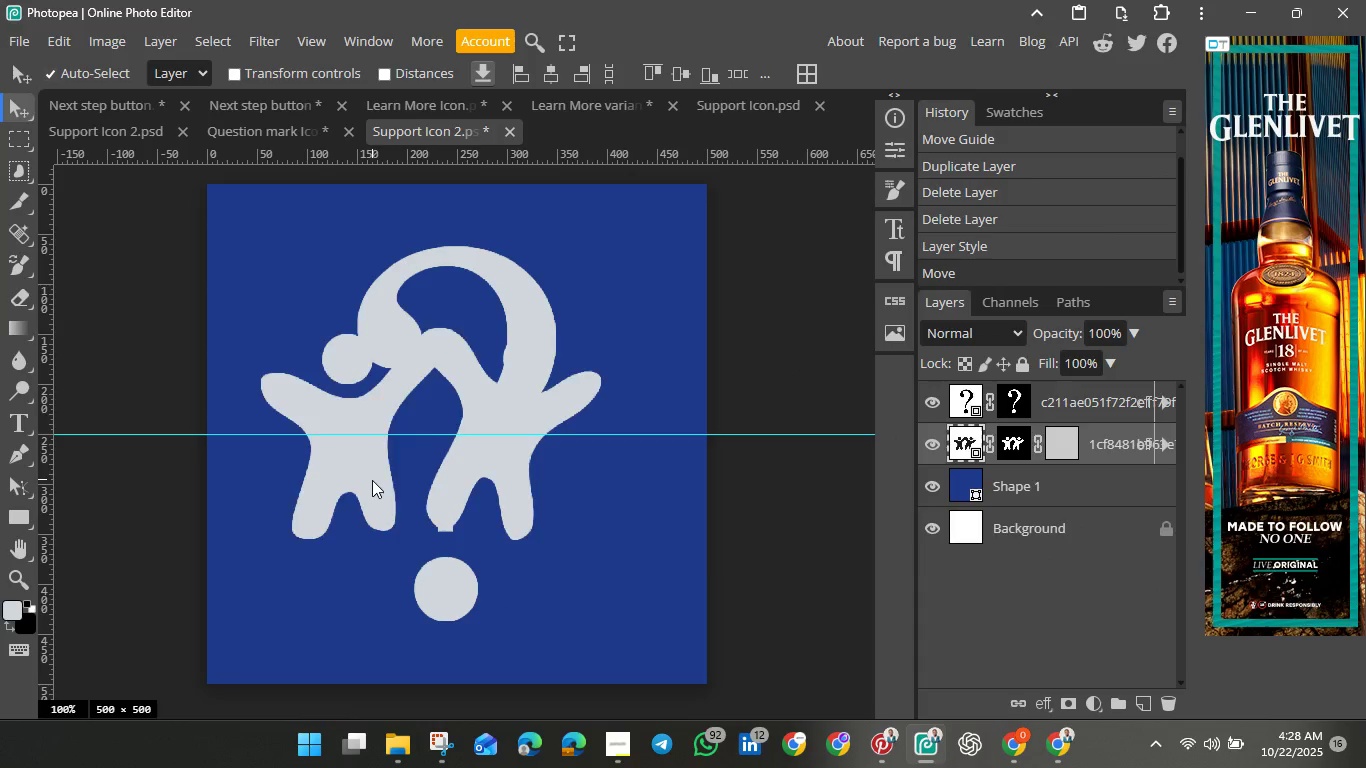 
key(Backspace)
 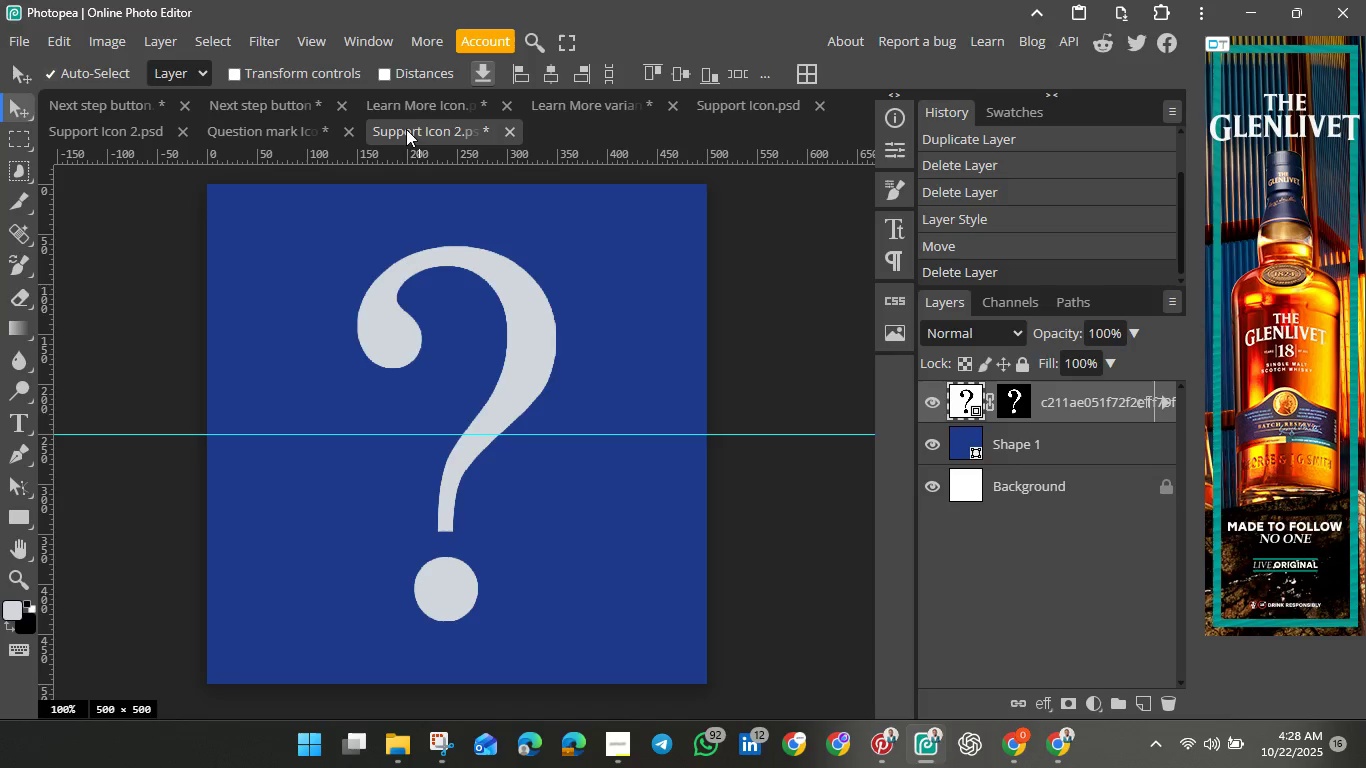 
left_click([410, 127])
 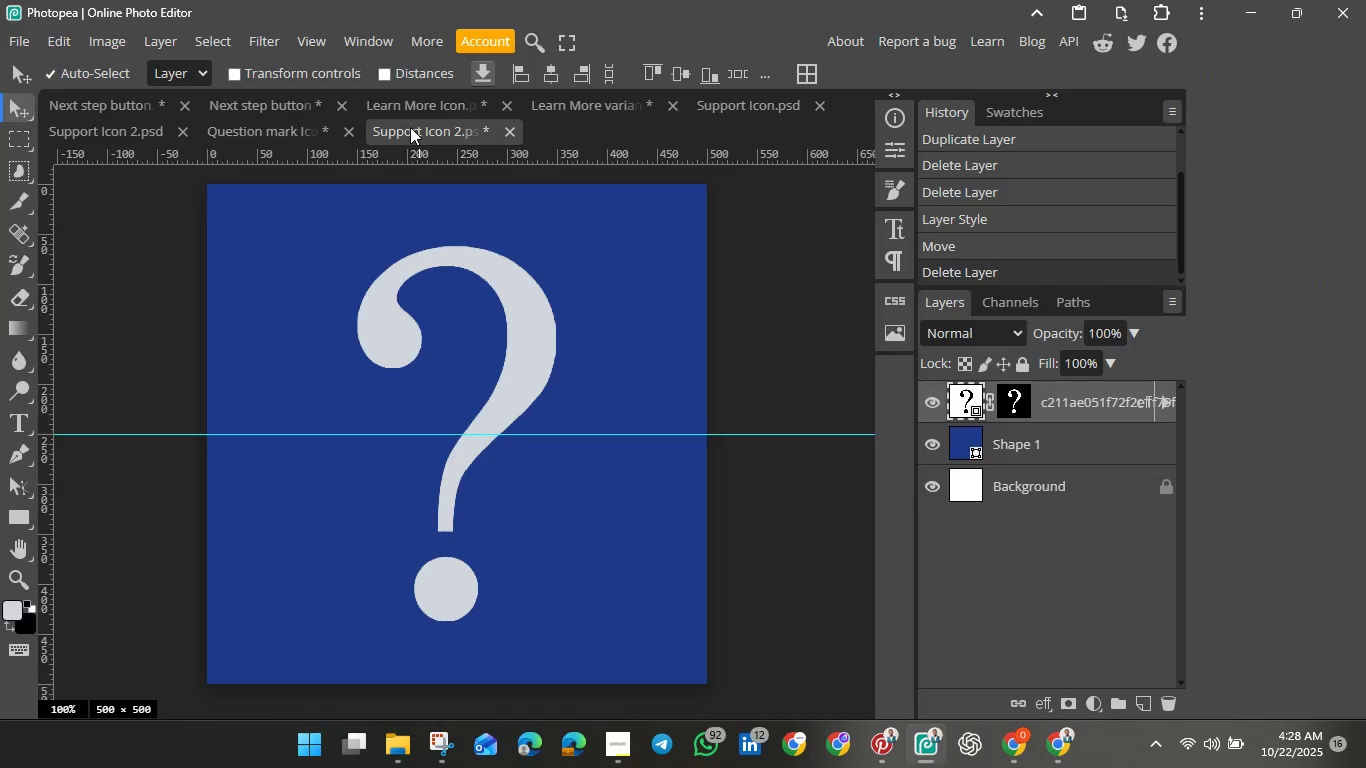 
triple_click([411, 127])
 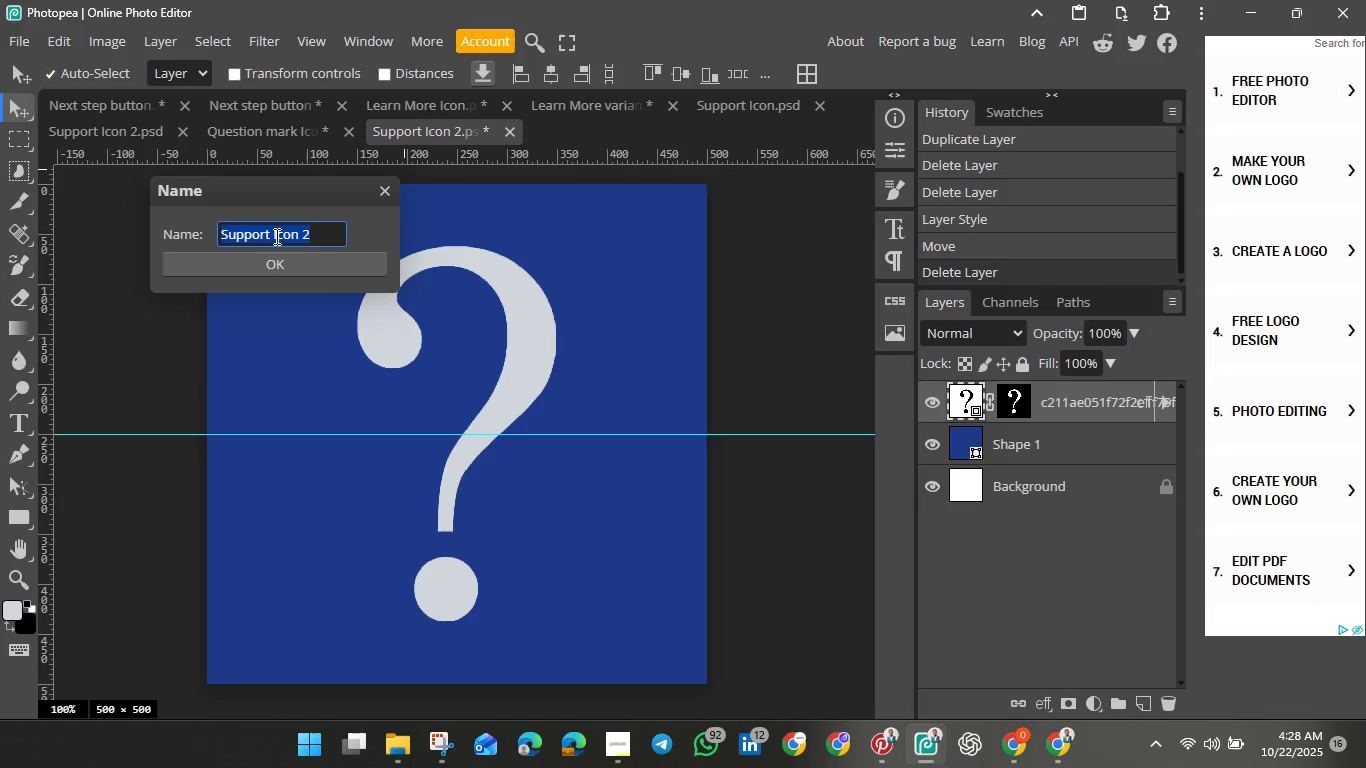 
left_click([275, 236])
 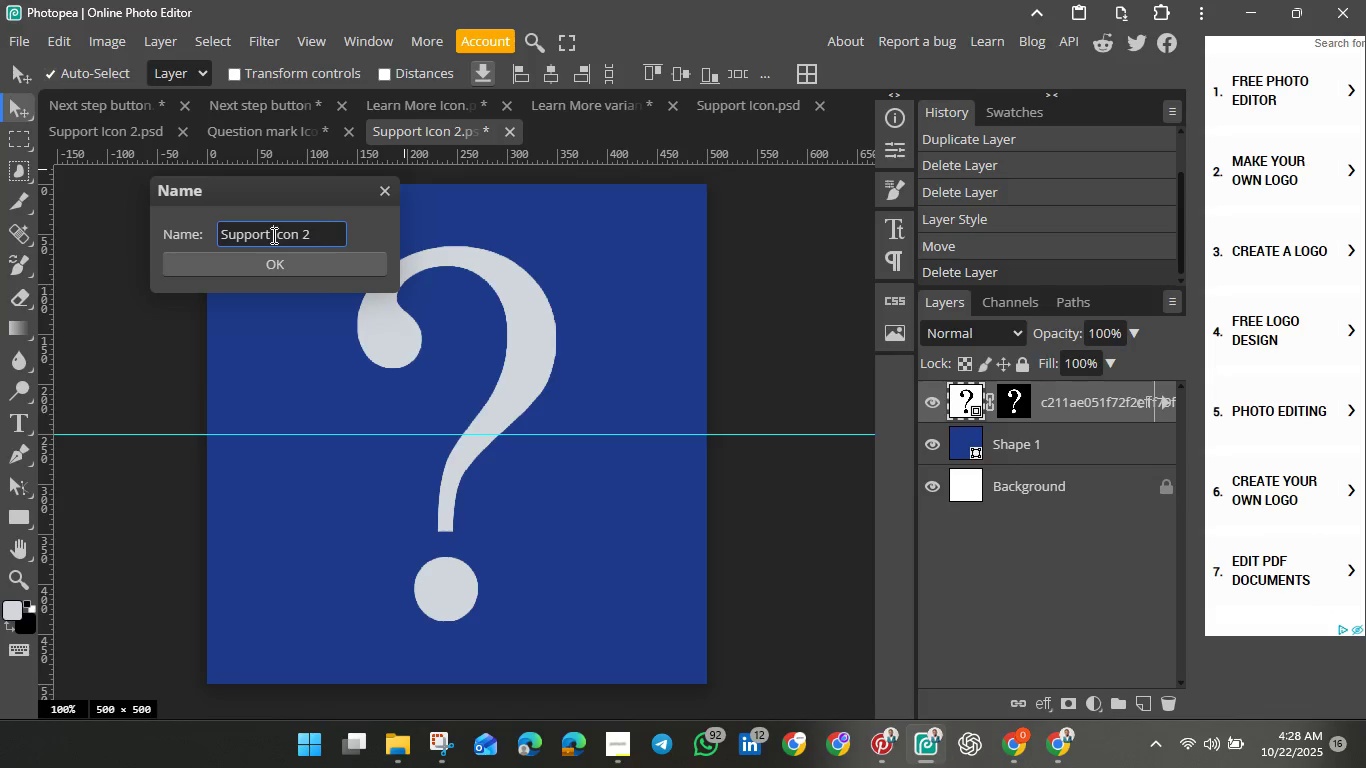 
left_click([272, 235])
 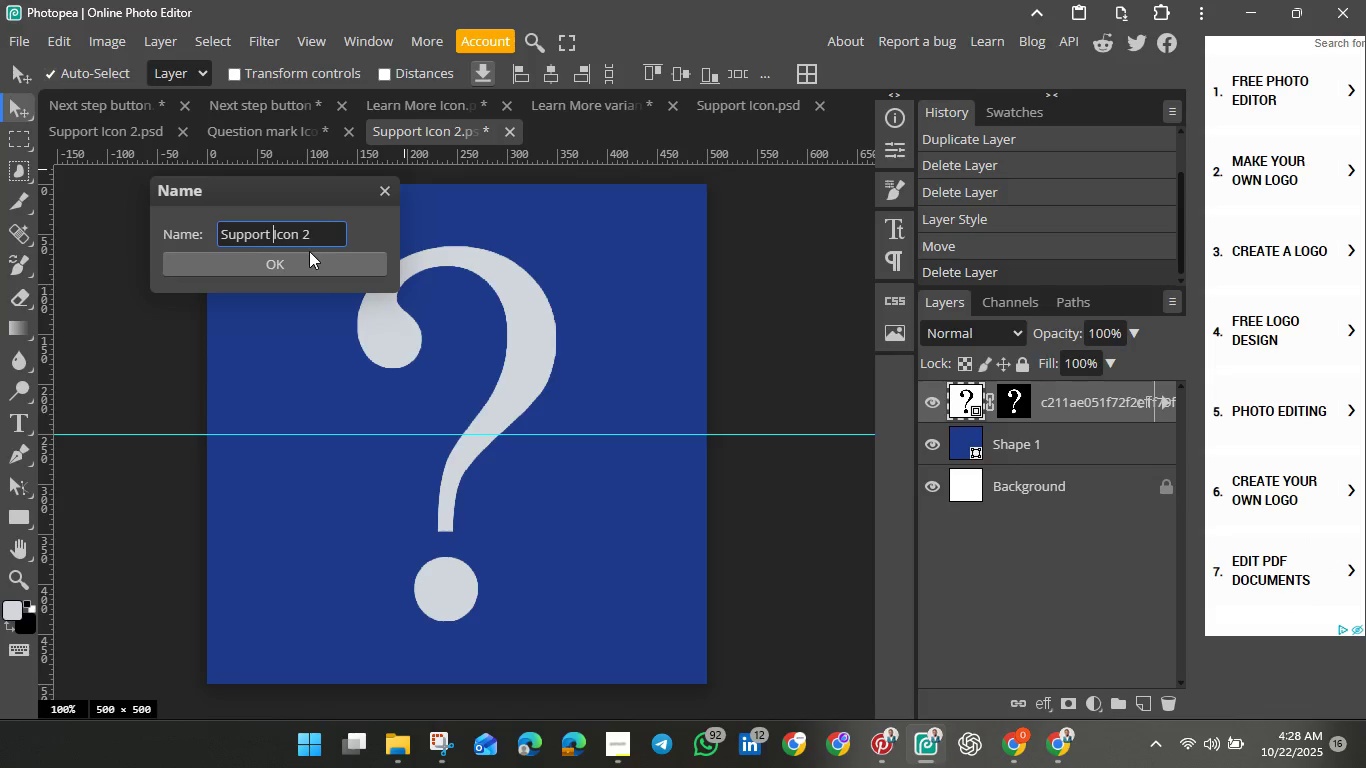 
hold_key(key=Backspace, duration=1.05)
 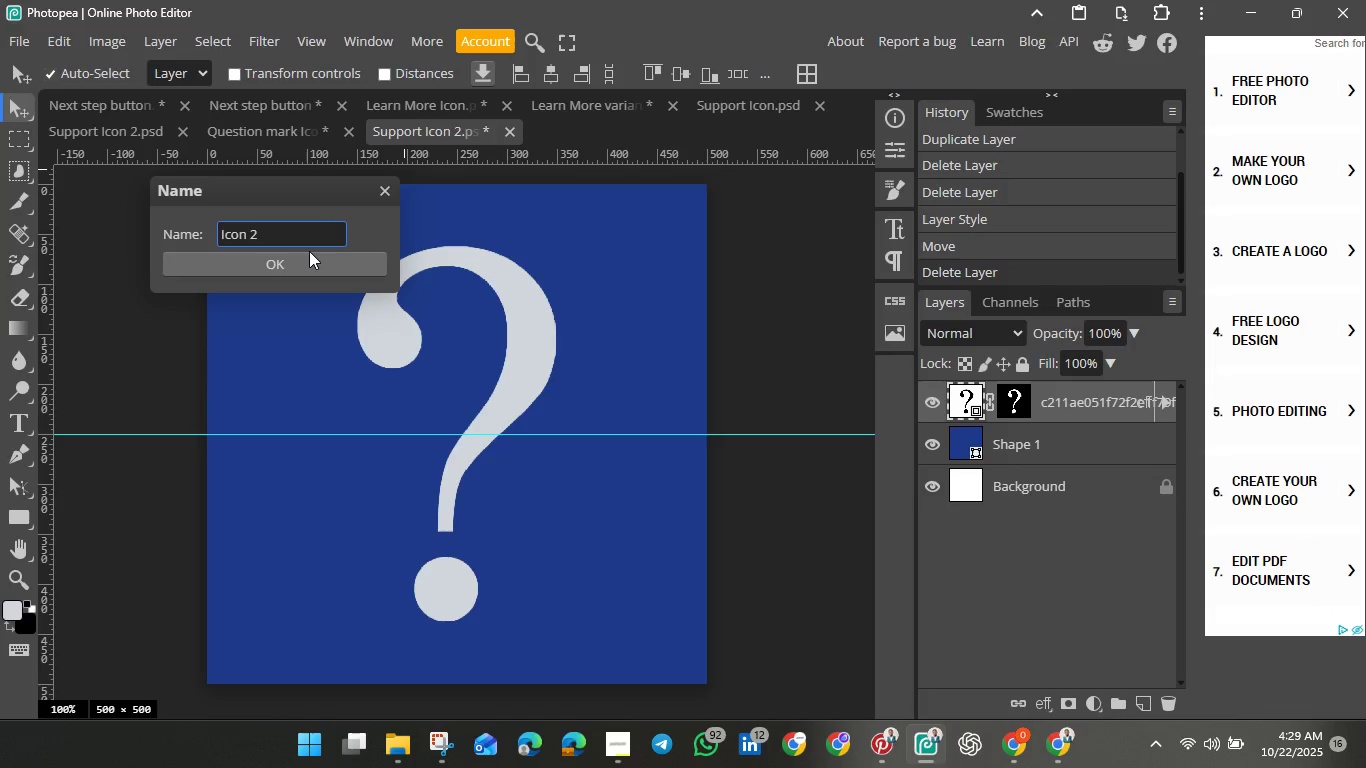 
type(Question mark )
 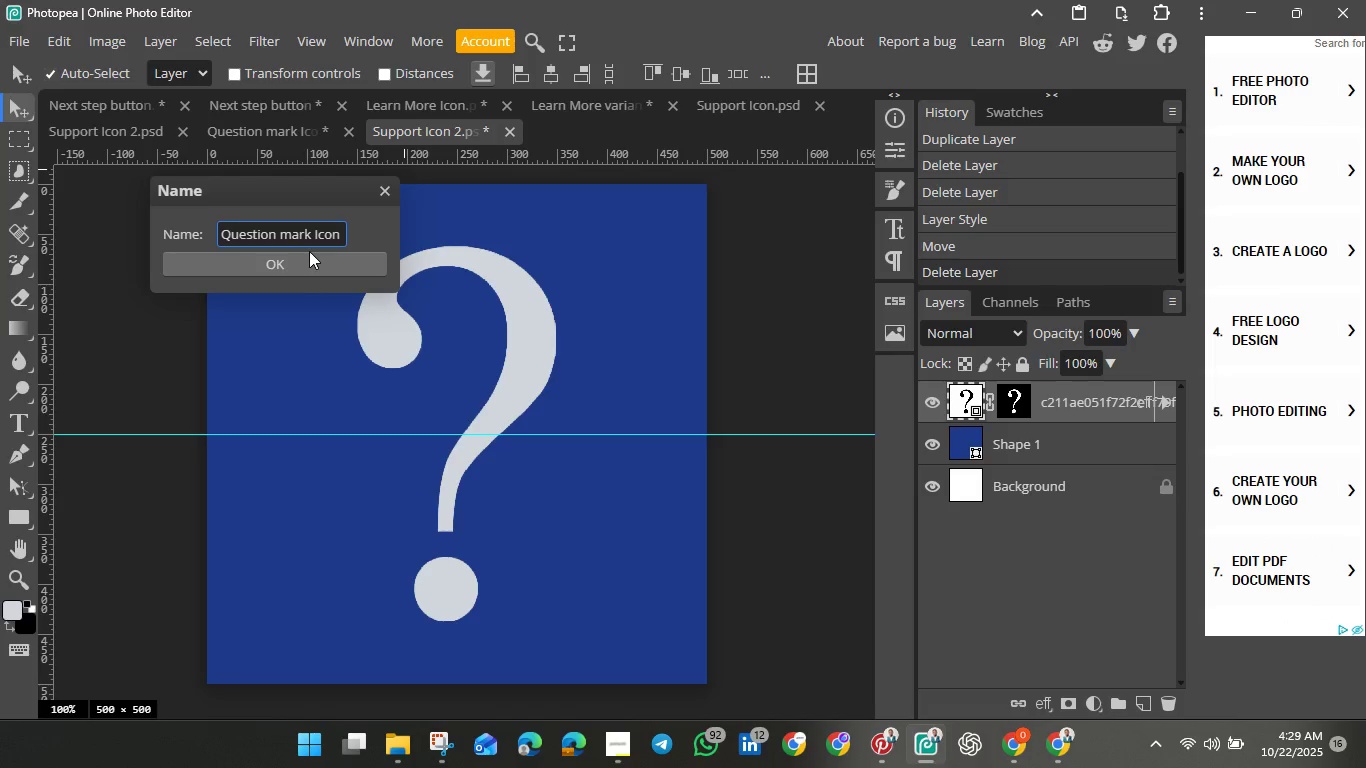 
left_click([309, 251])
 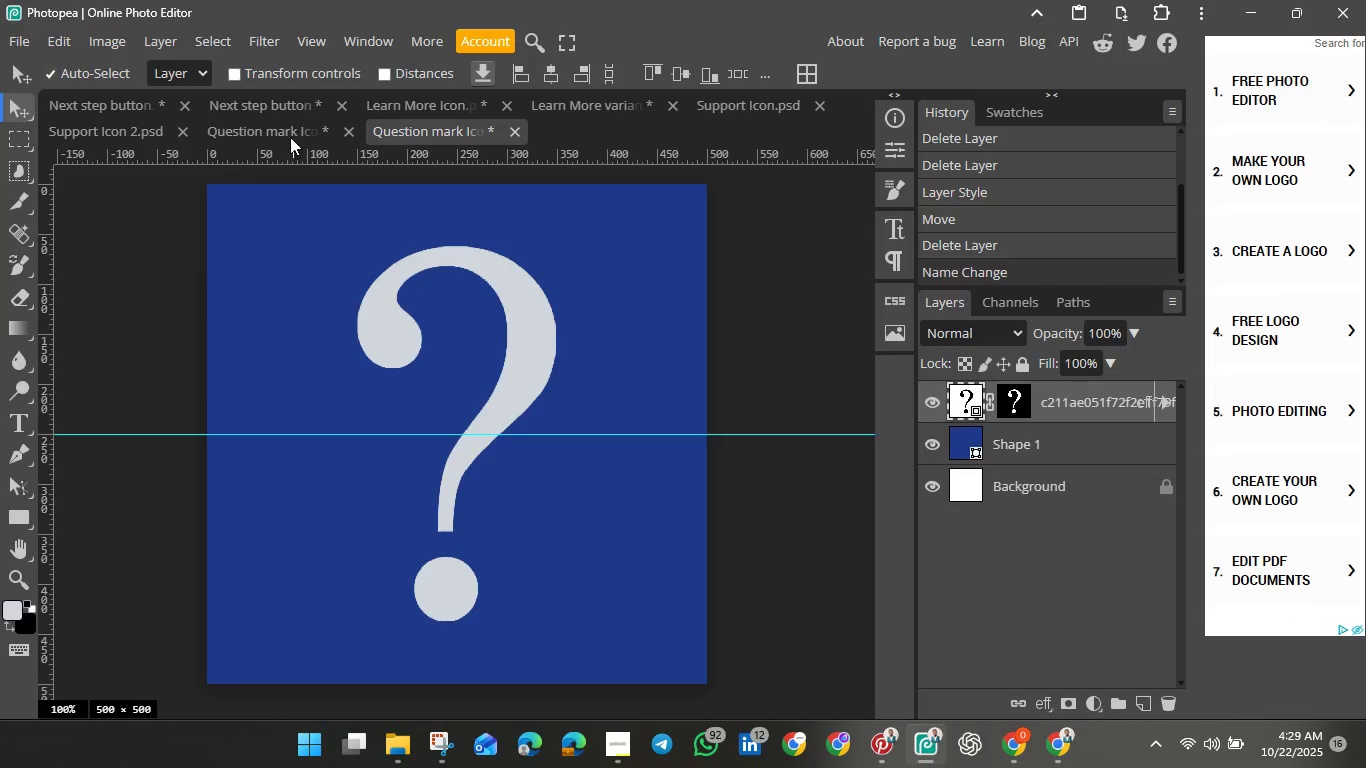 
left_click([282, 128])
 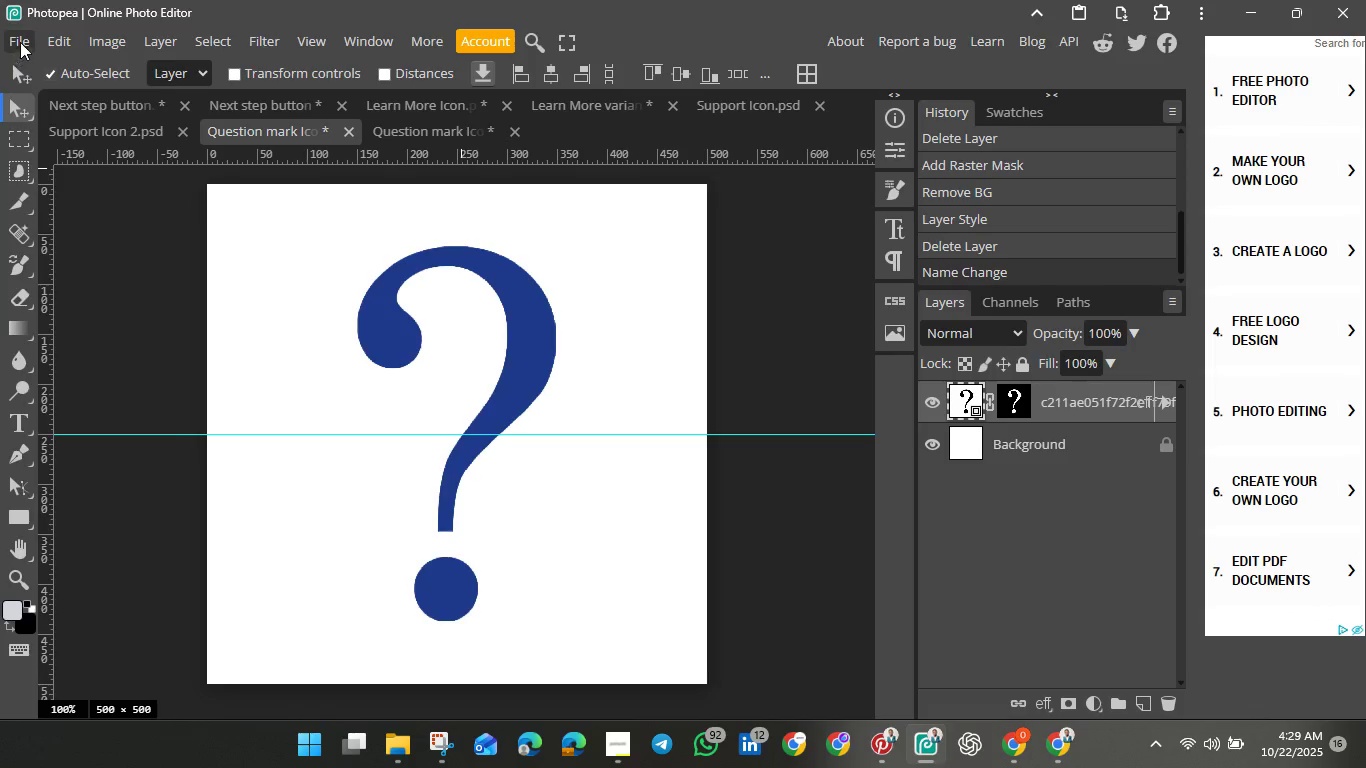 
left_click([20, 42])
 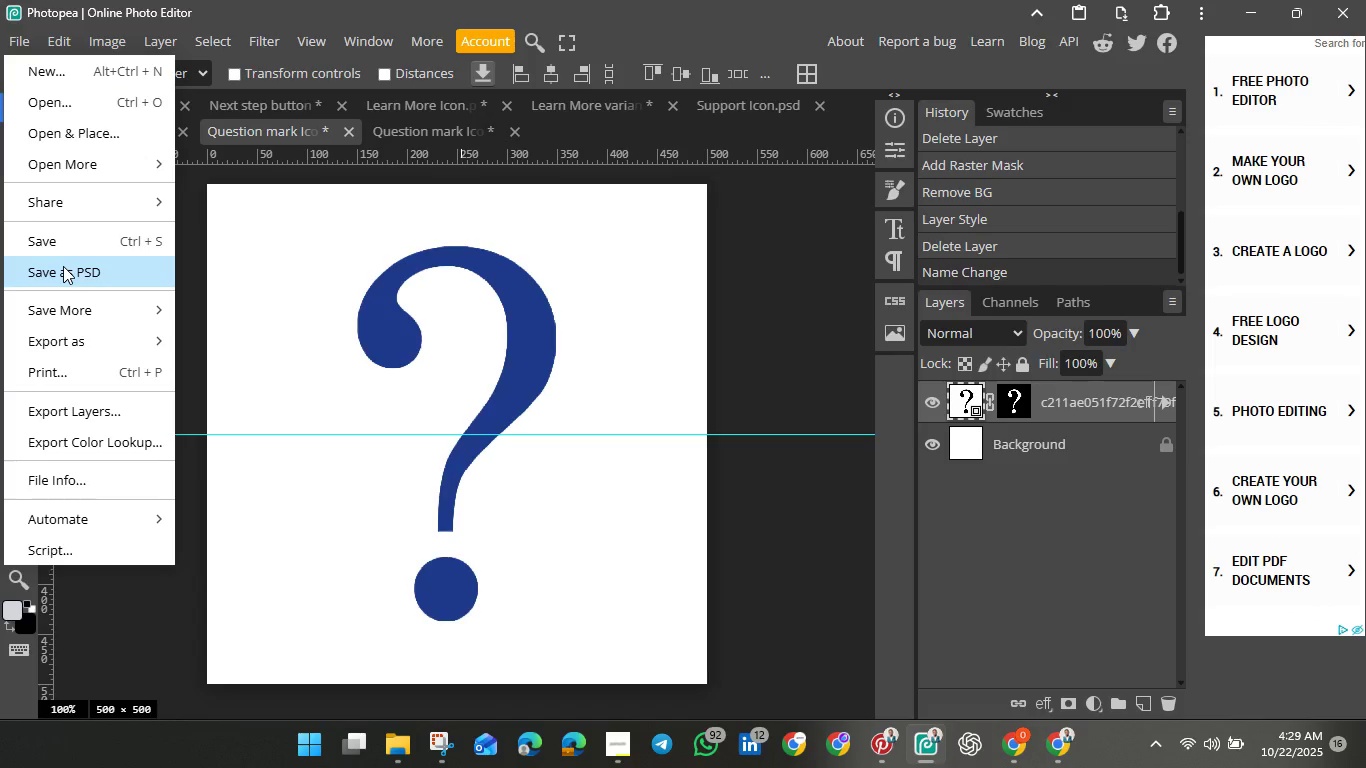 
left_click([63, 266])
 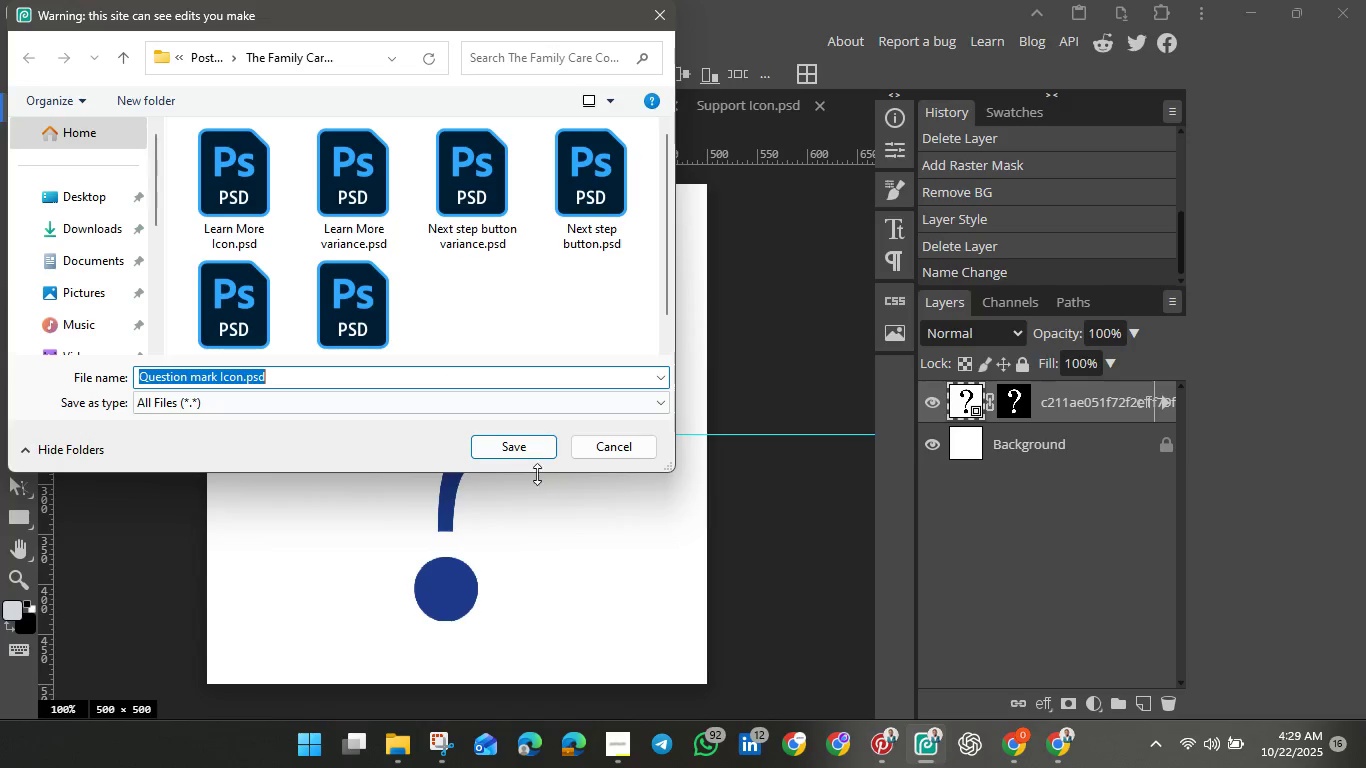 
left_click([529, 454])
 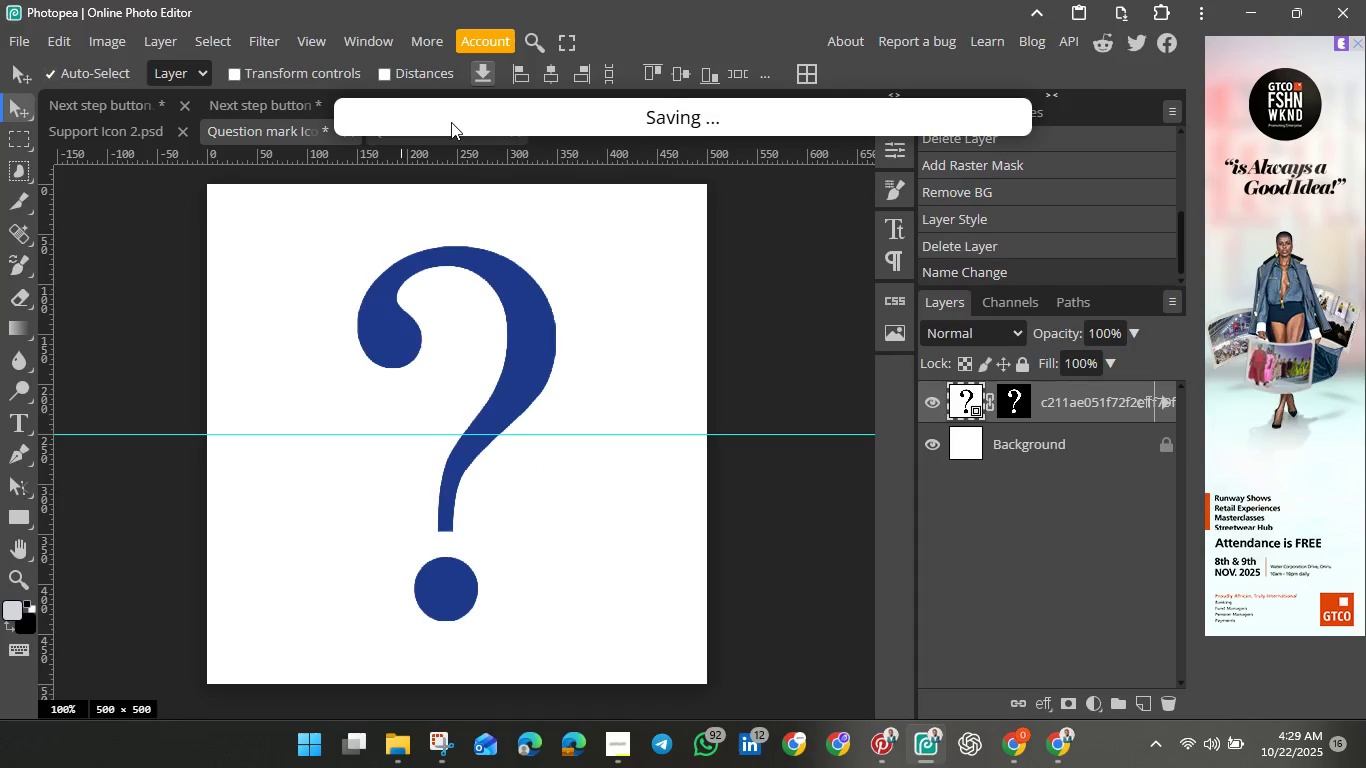 
left_click([451, 128])
 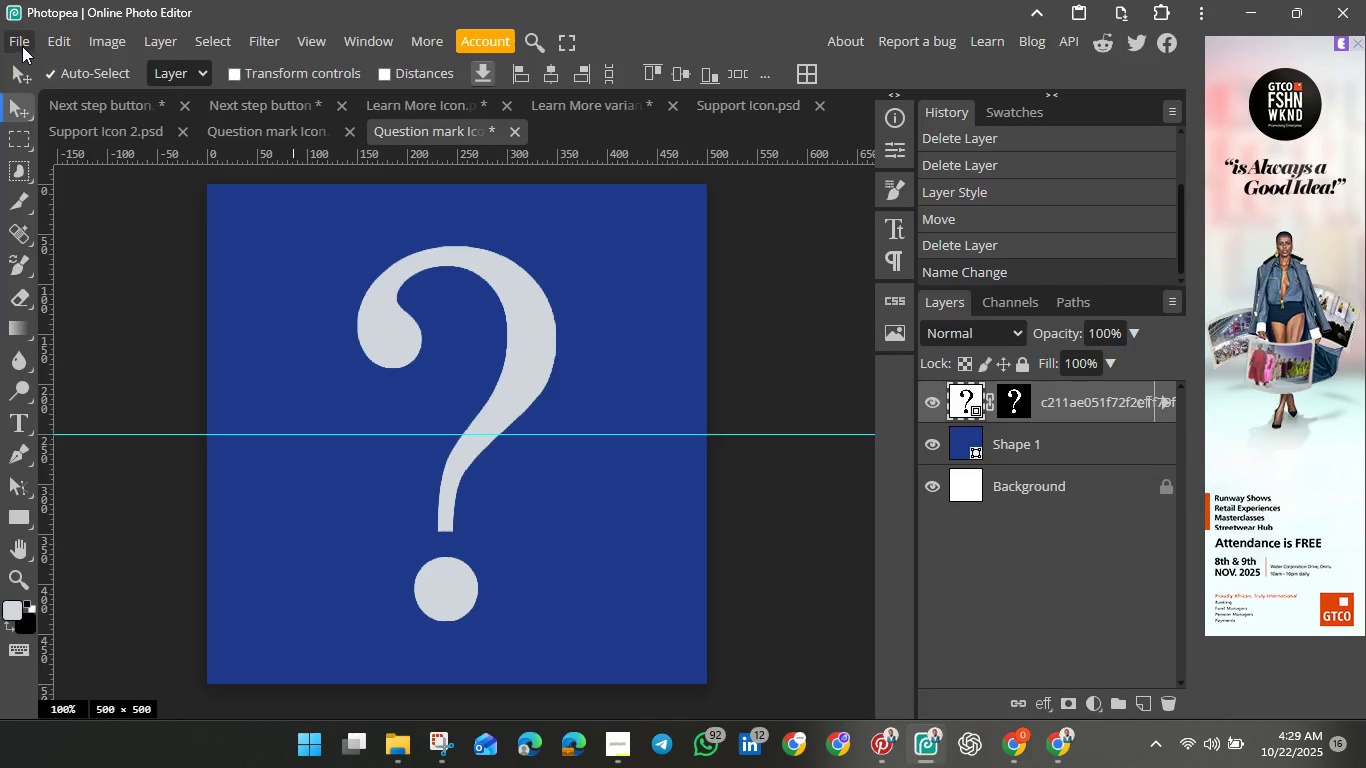 
left_click([22, 46])
 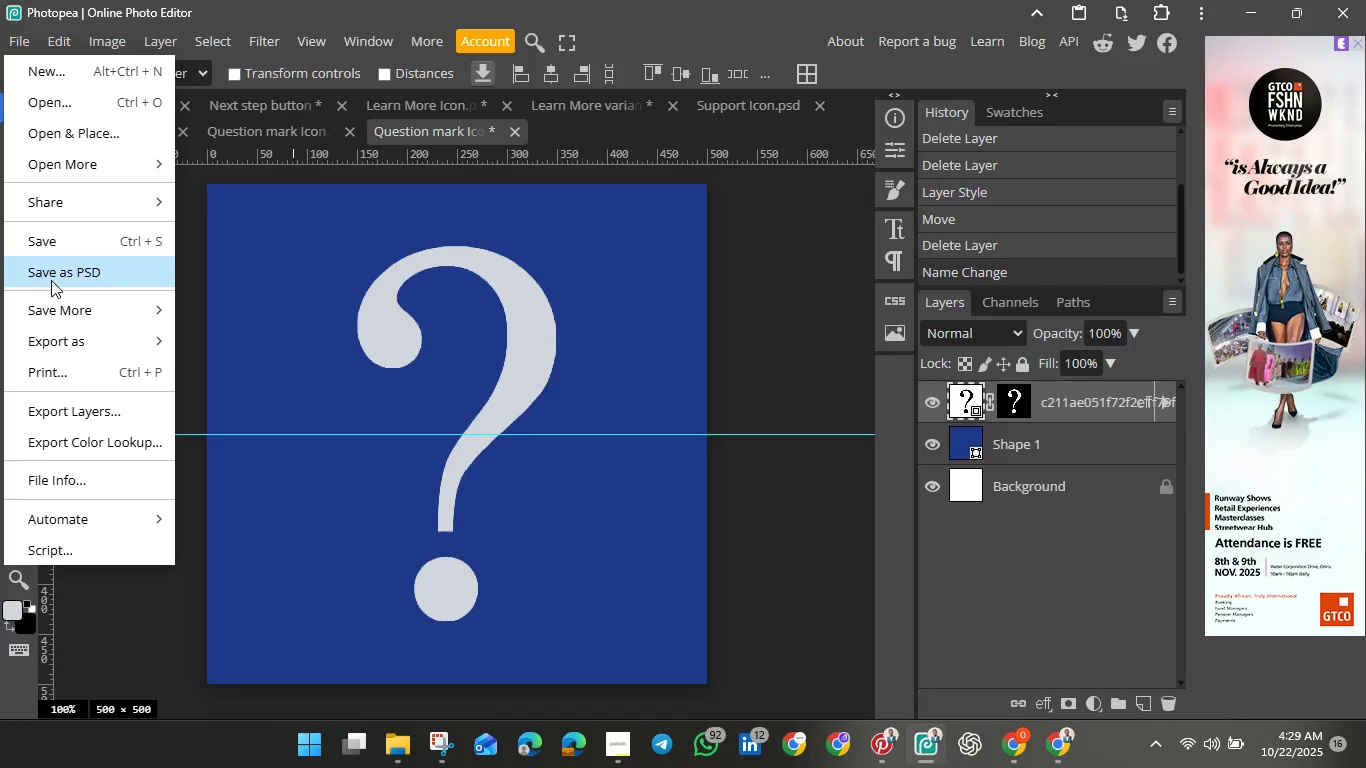 
left_click([51, 280])
 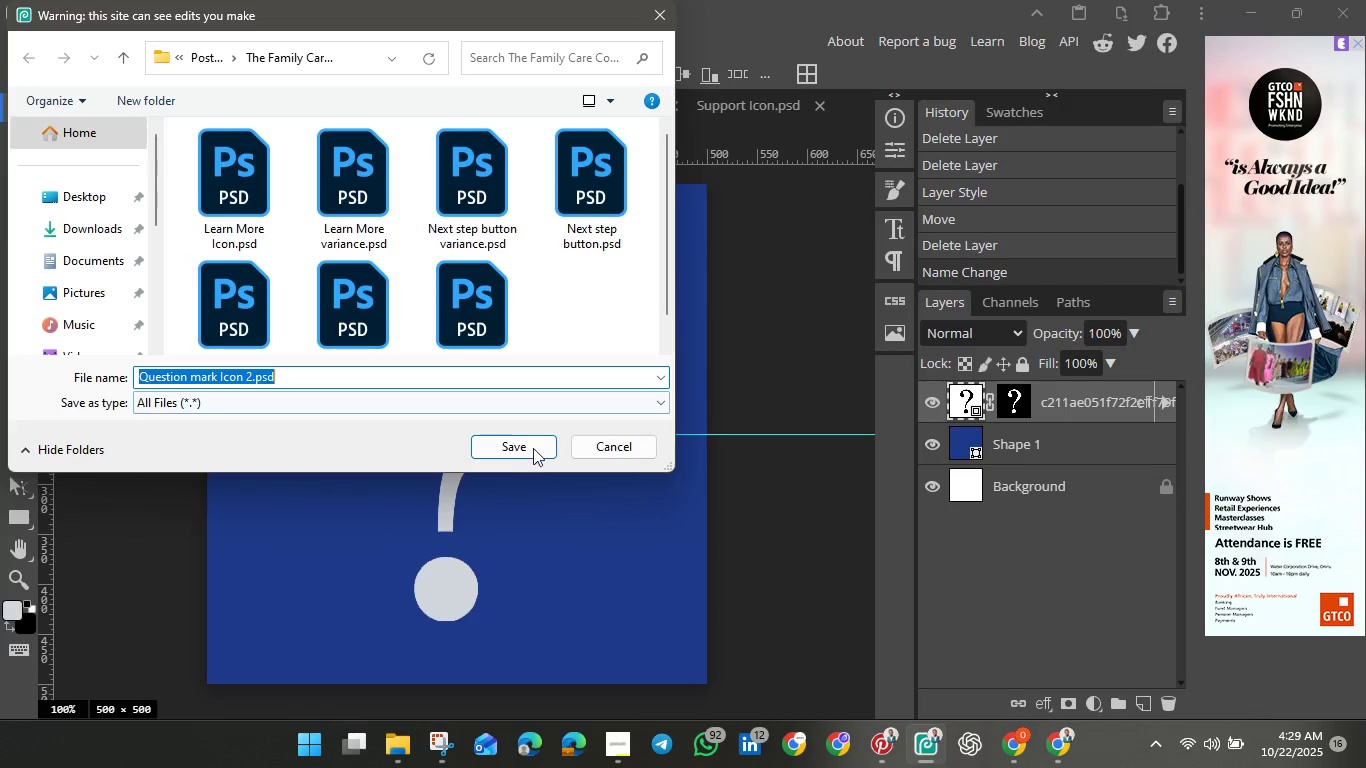 
left_click([535, 450])
 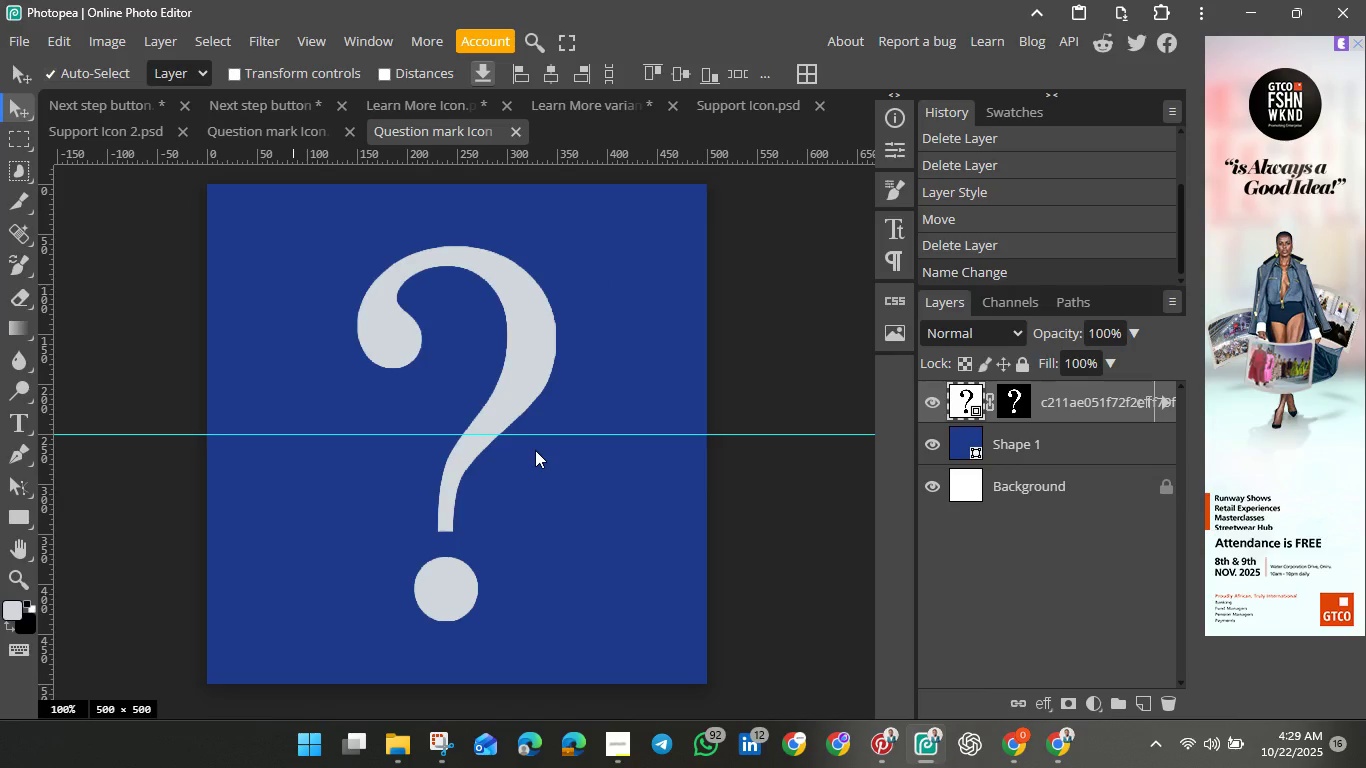 
wait(9.99)
 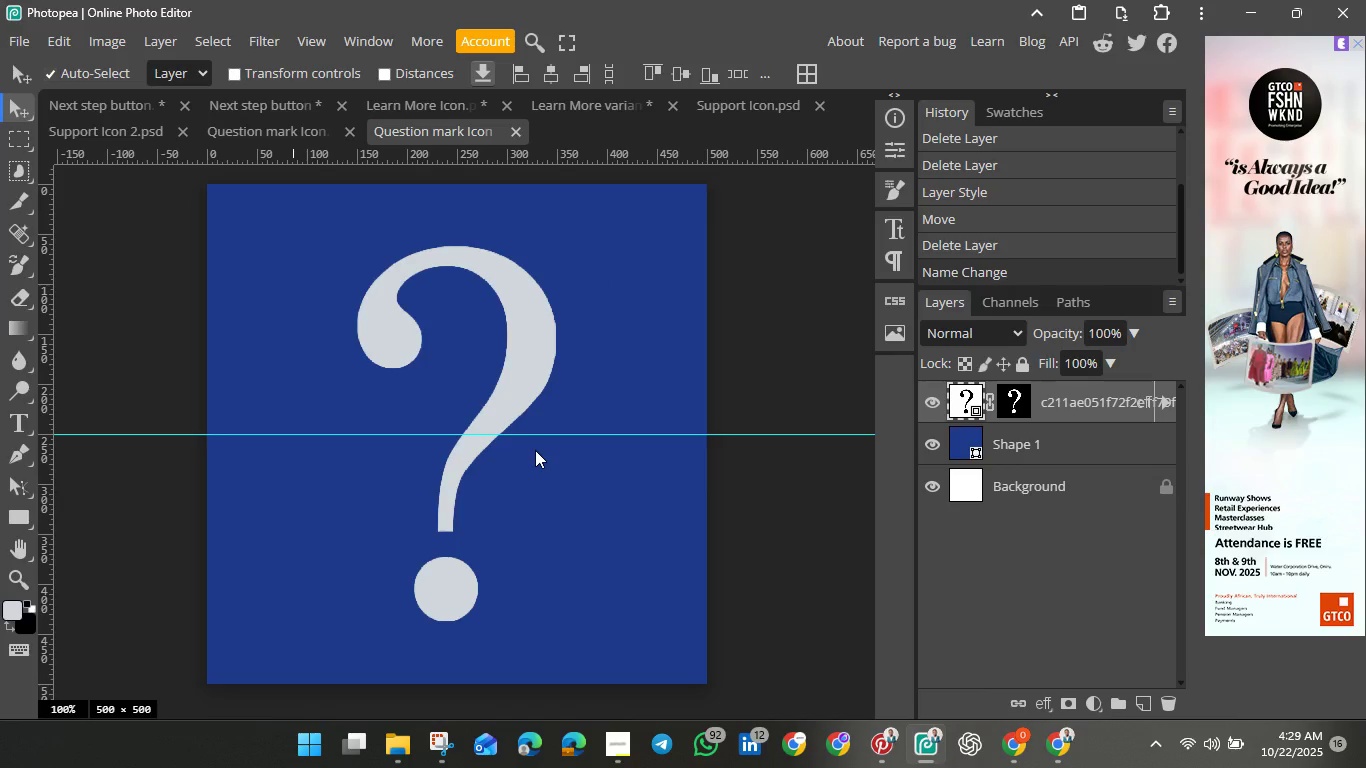 
right_click([247, 127])
 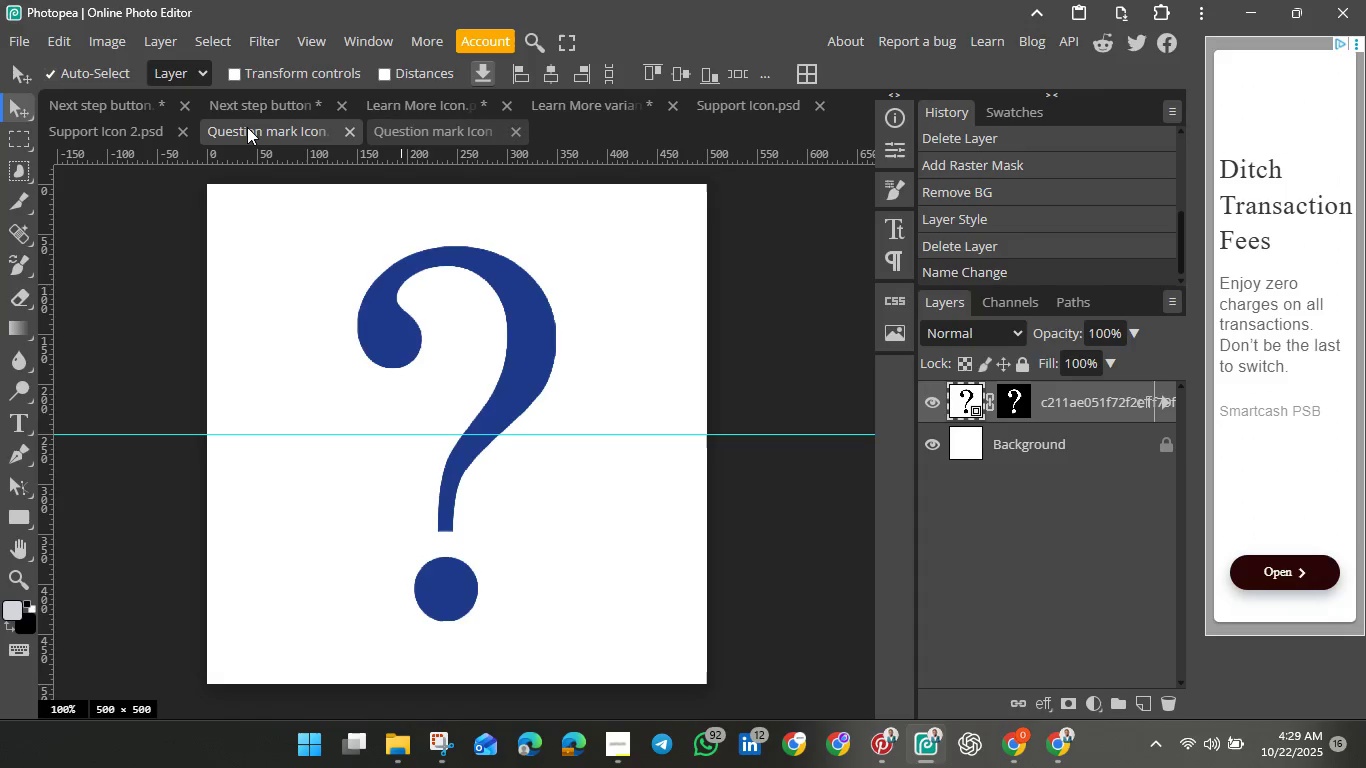 
left_click([247, 127])
 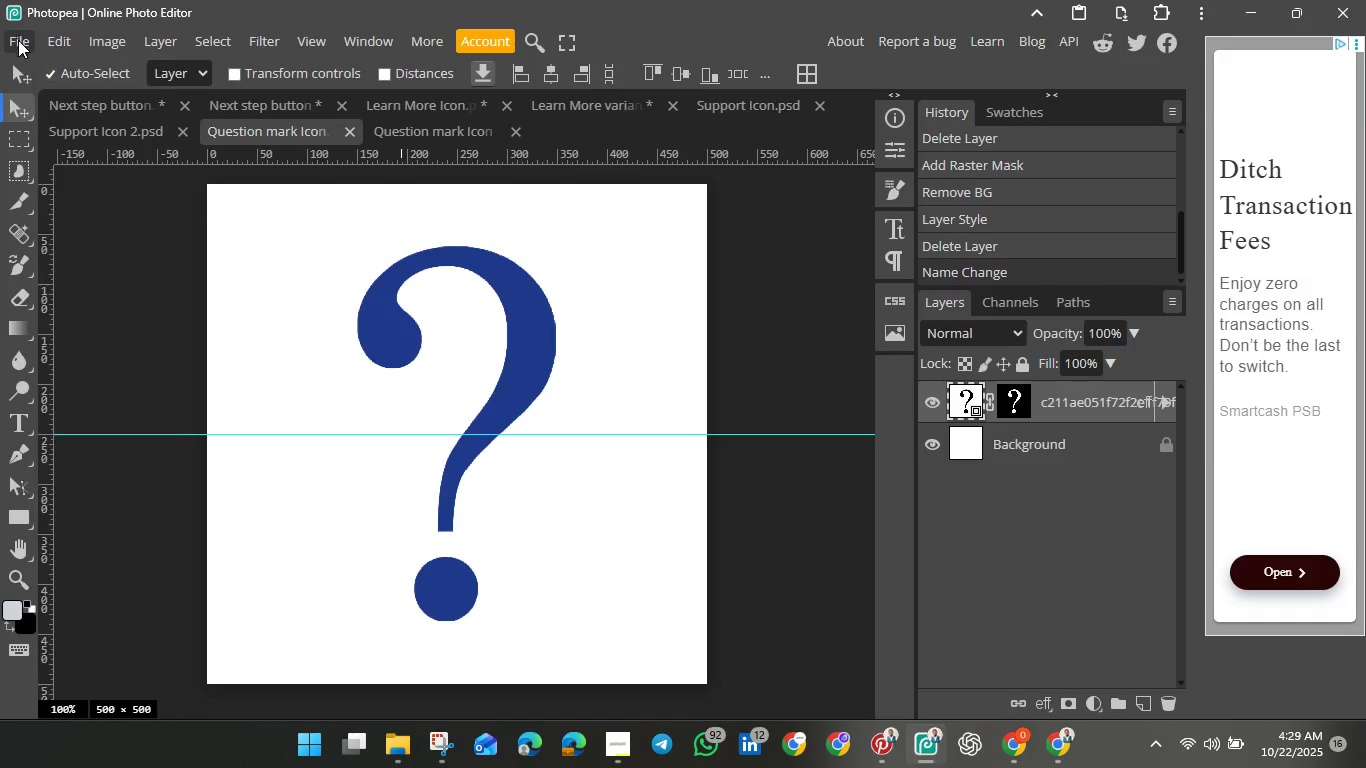 
left_click([18, 42])
 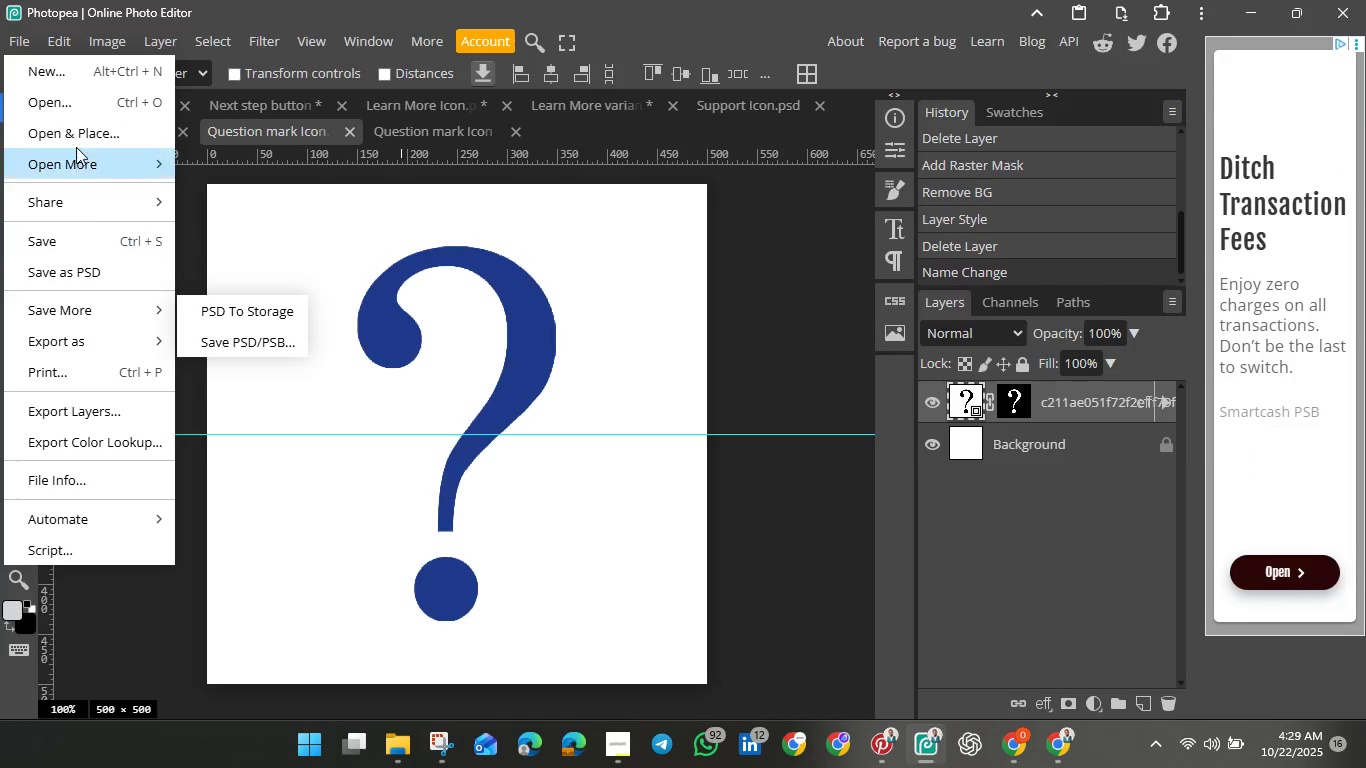 
wait(5.38)
 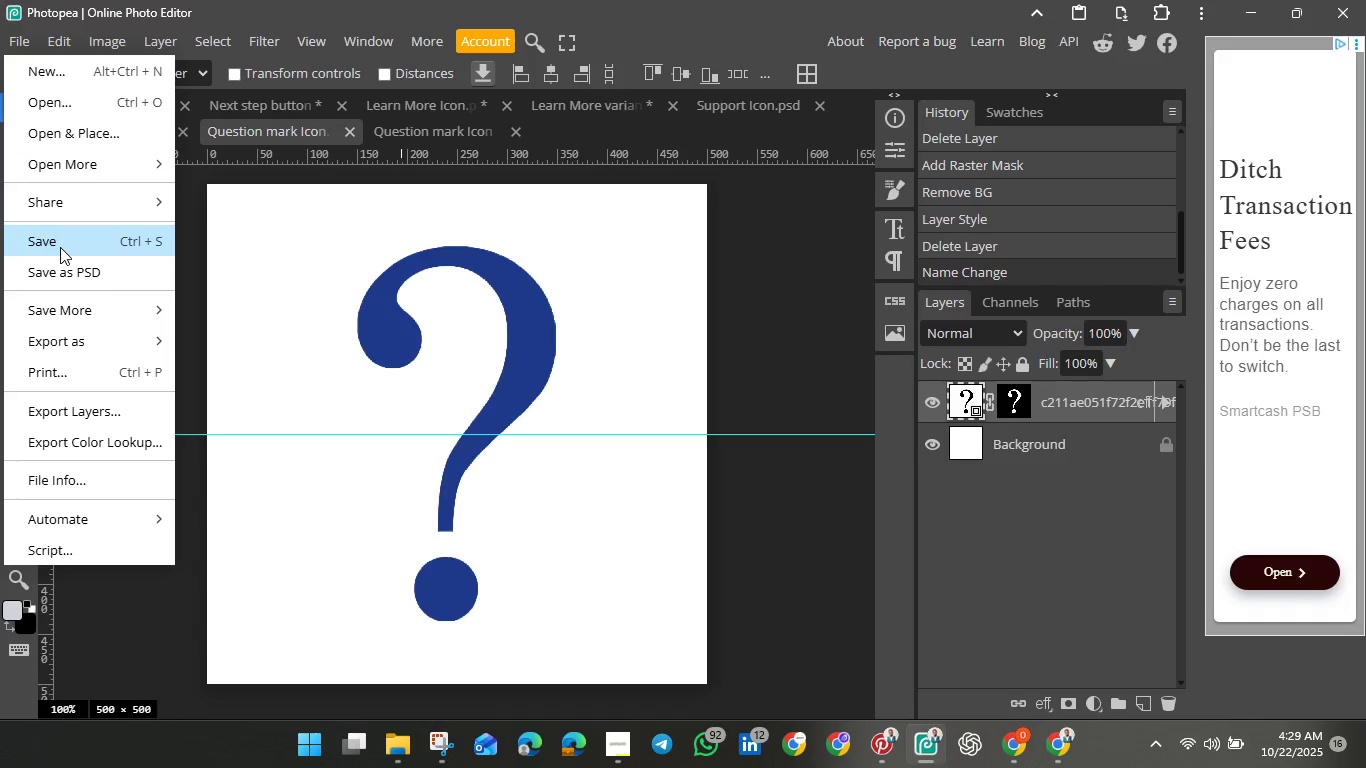 
left_click([50, 105])
 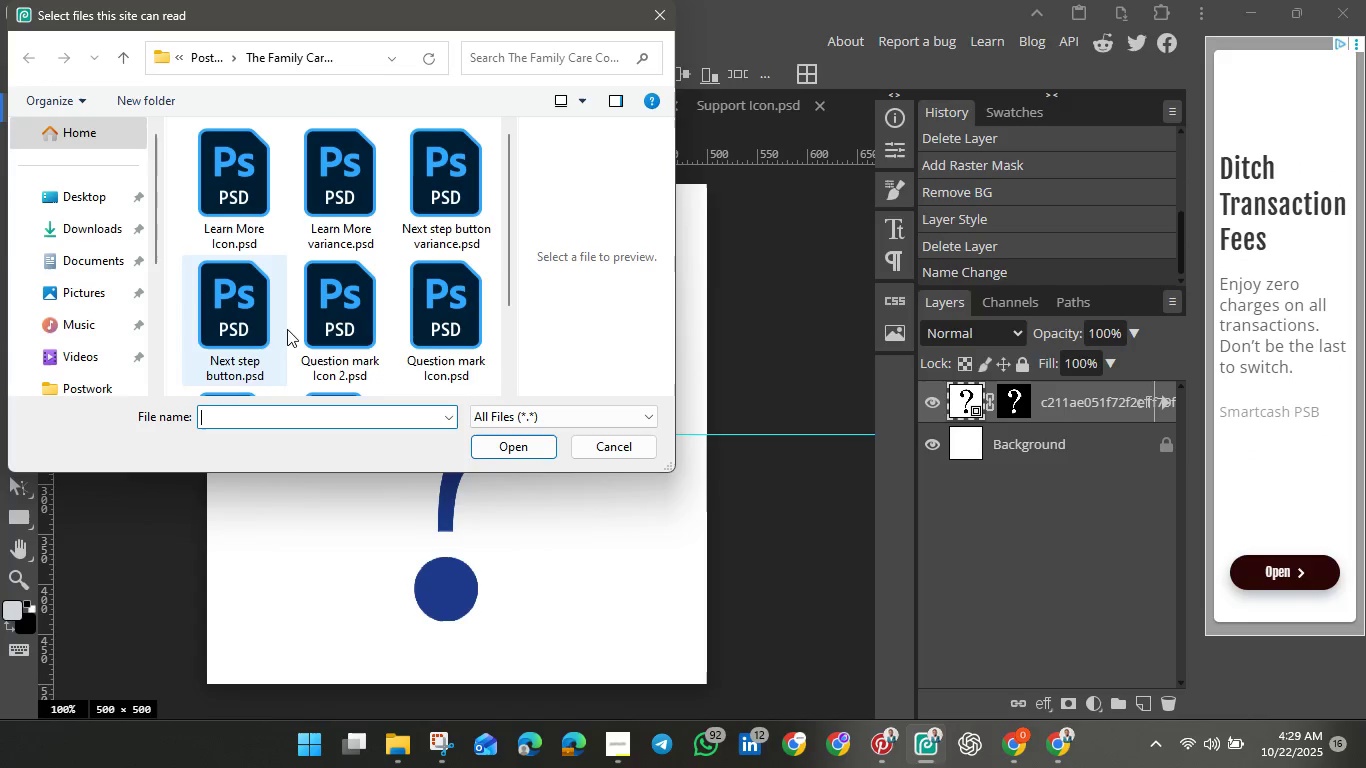 
scroll: coordinate [311, 329], scroll_direction: down, amount: 5.0
 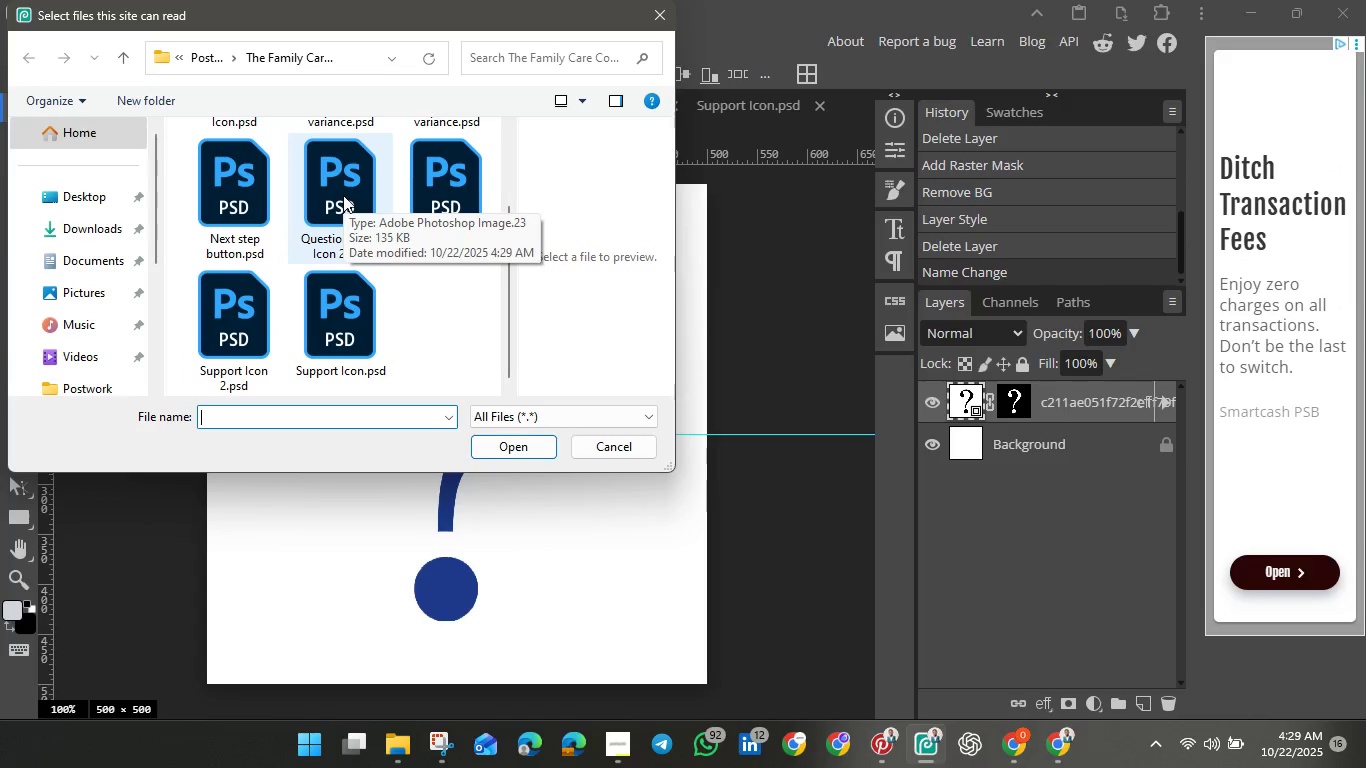 
left_click([343, 195])
 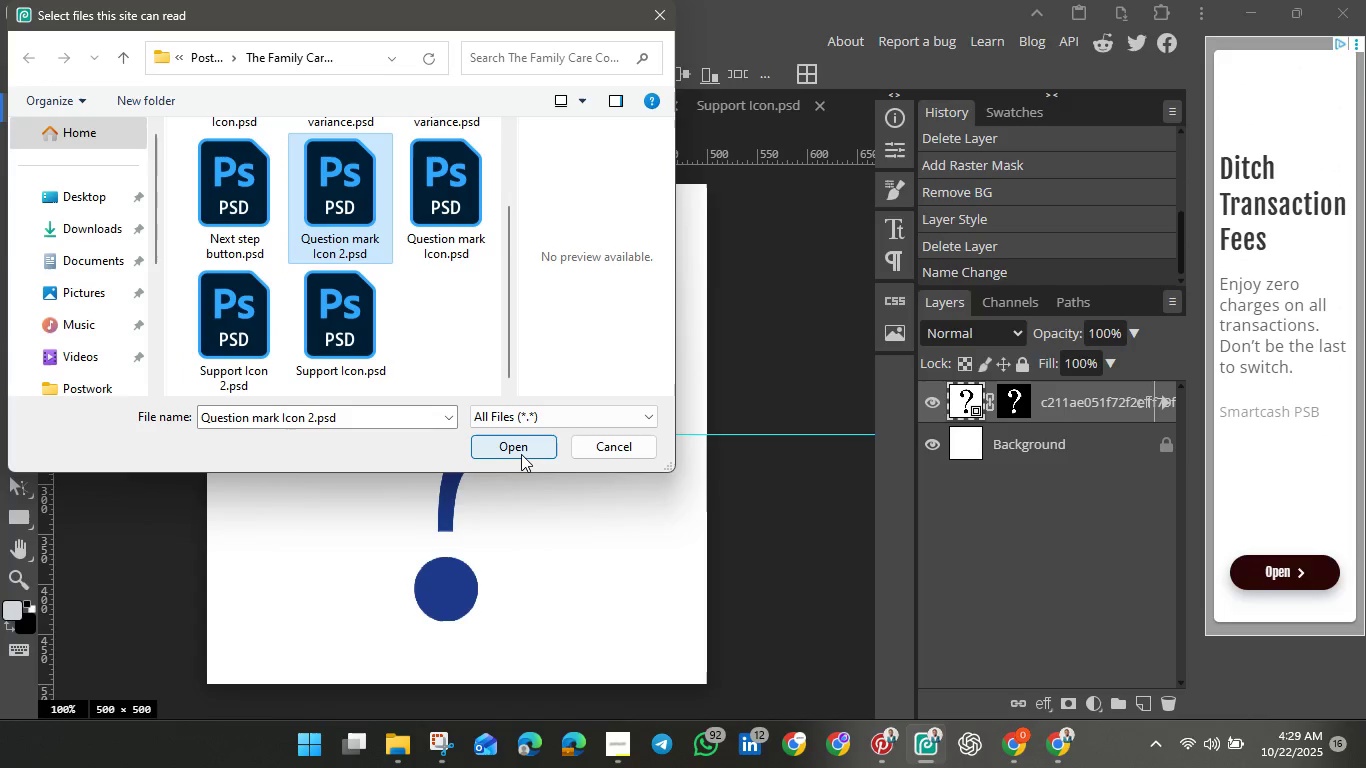 
left_click([519, 450])
 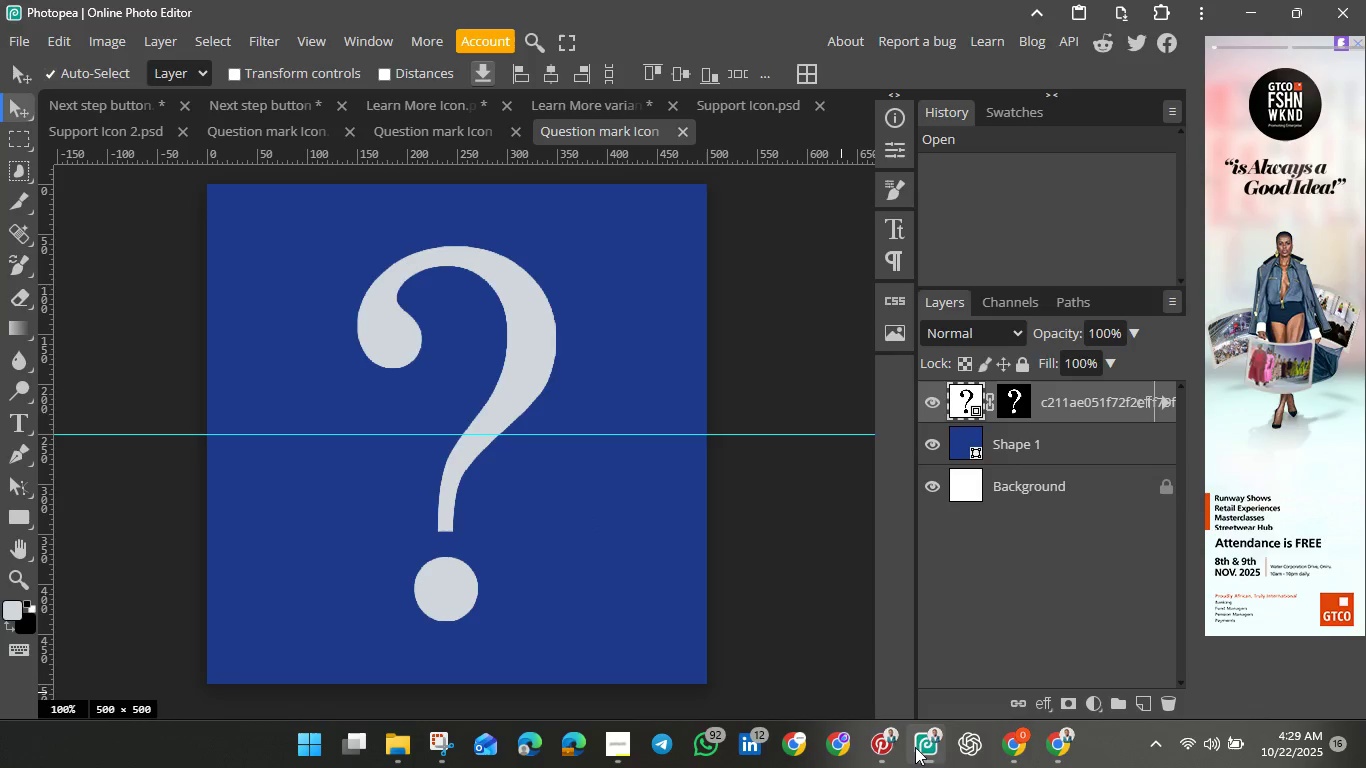 
left_click([888, 743])
 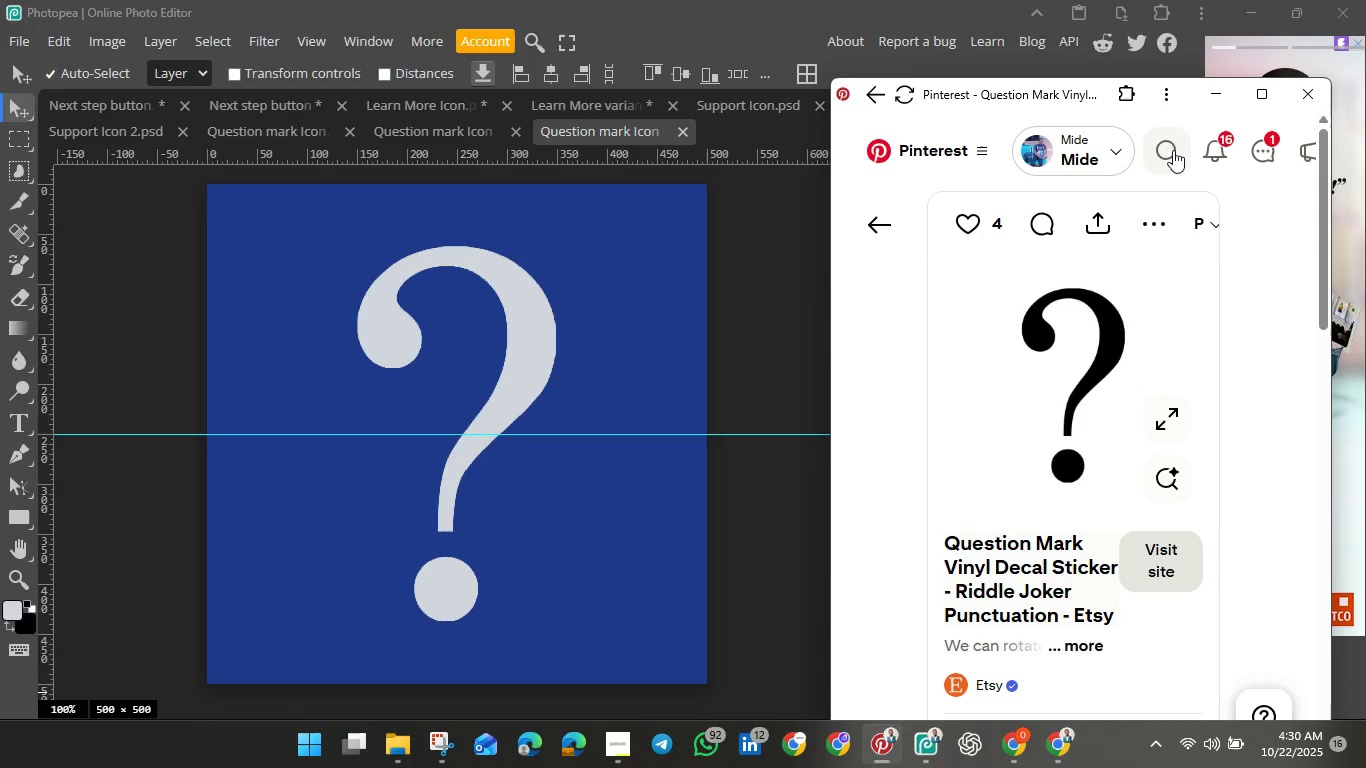 
left_click([1173, 150])
 